 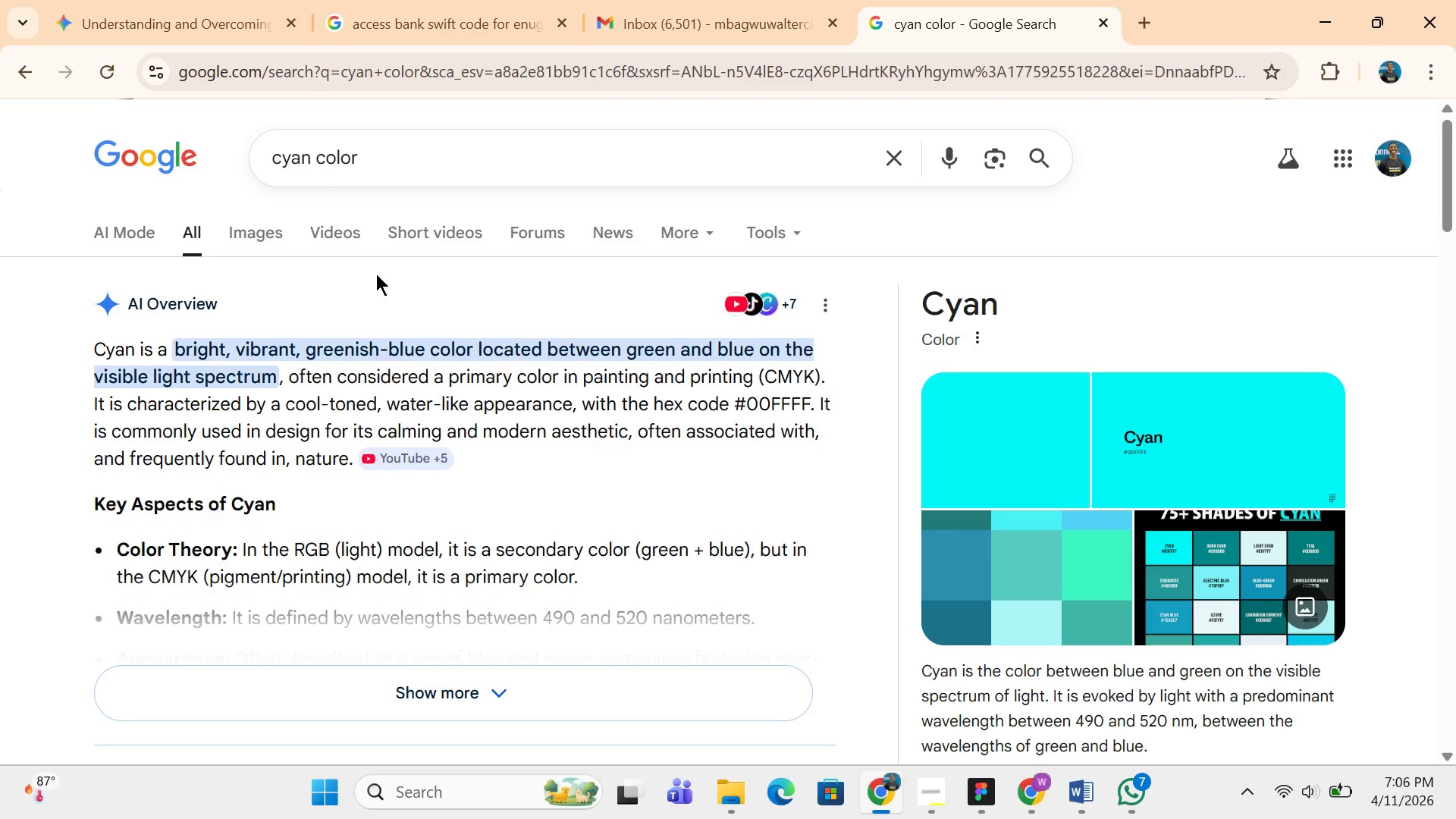 
double_click([294, 165])
 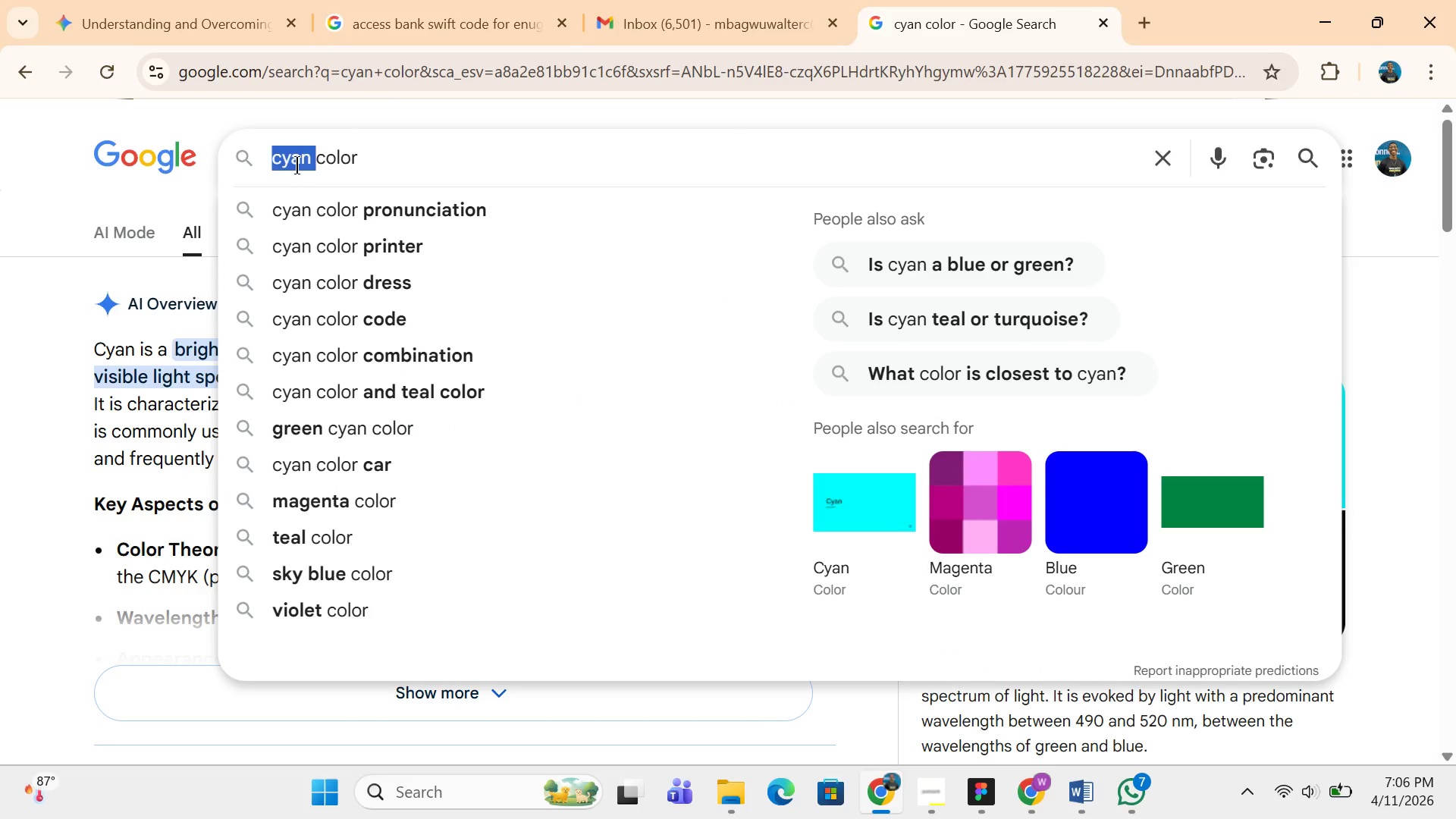 
type(acid lime )
 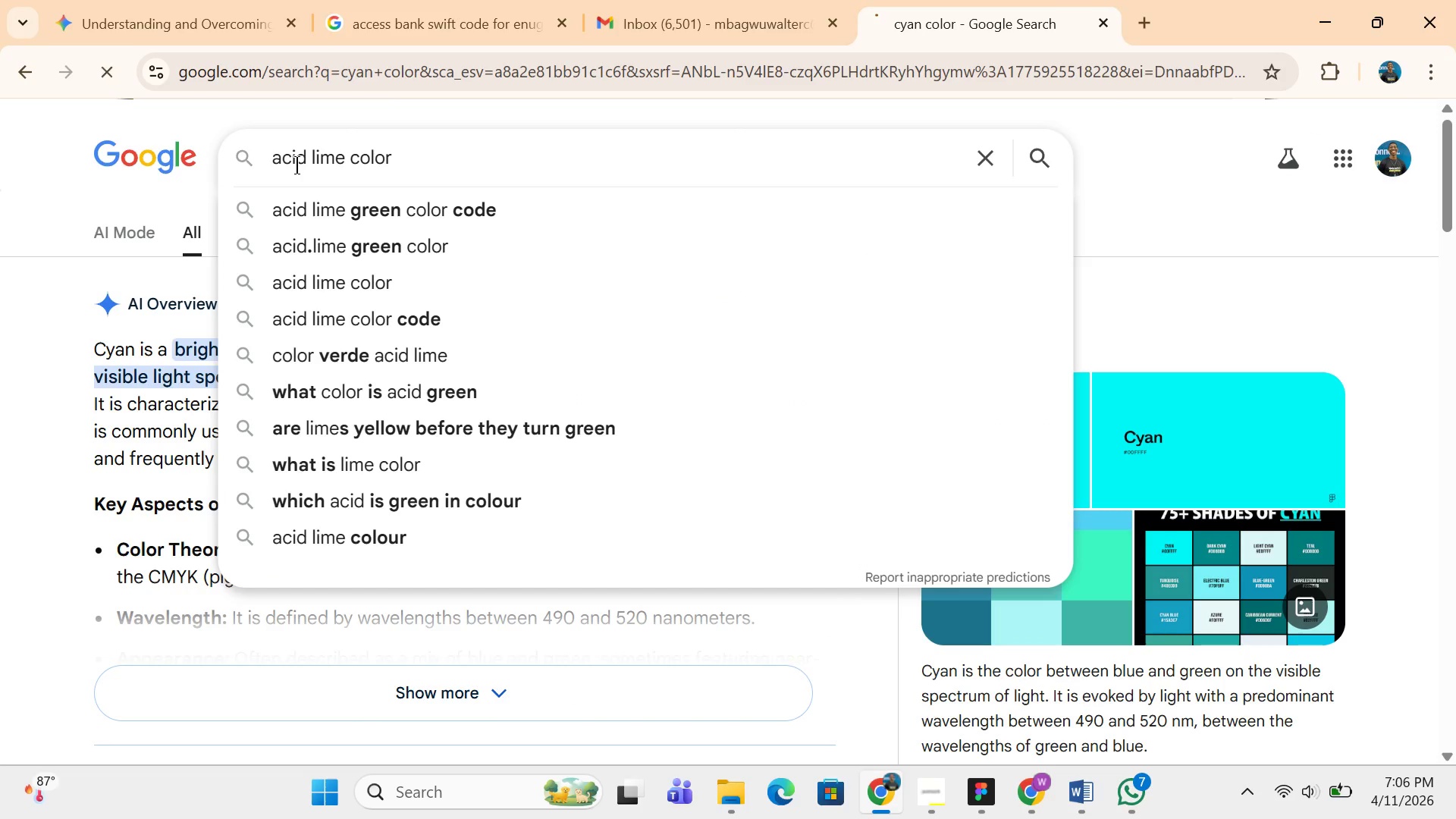 
key(Enter)
 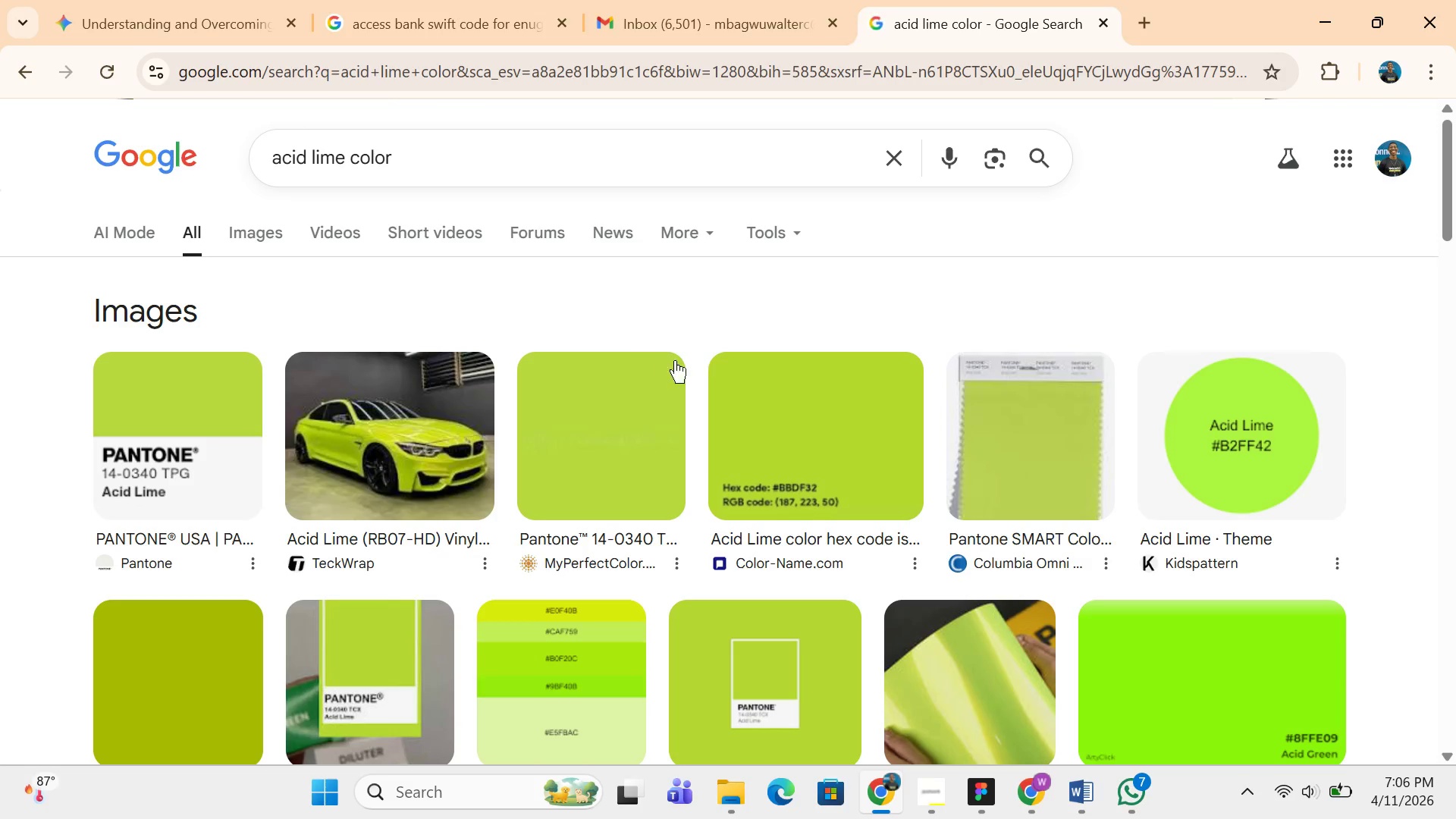 
hold_key(key=MetaLeft, duration=0.33)
 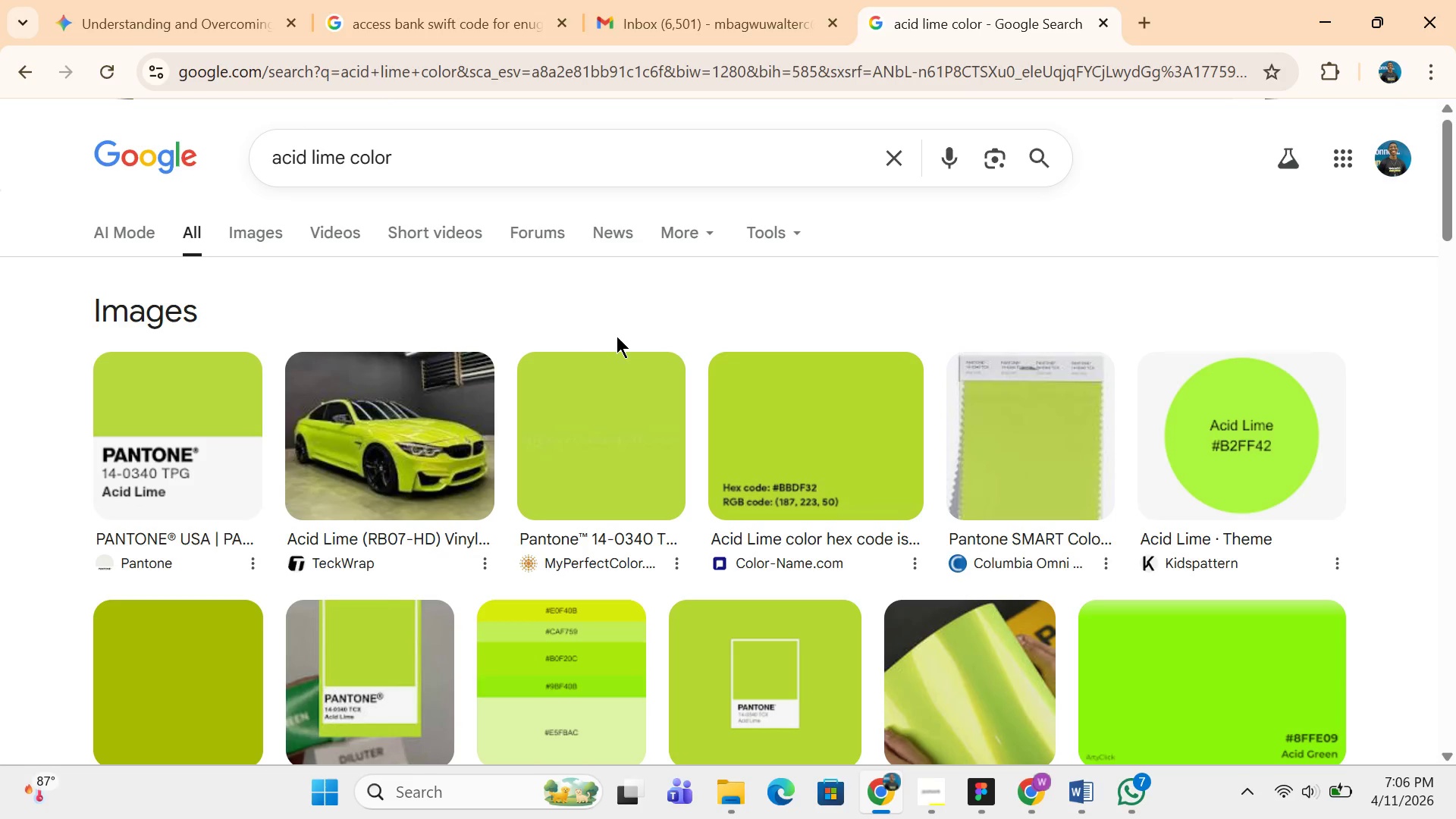 
key(Meta+Shift+ShiftLeft)
 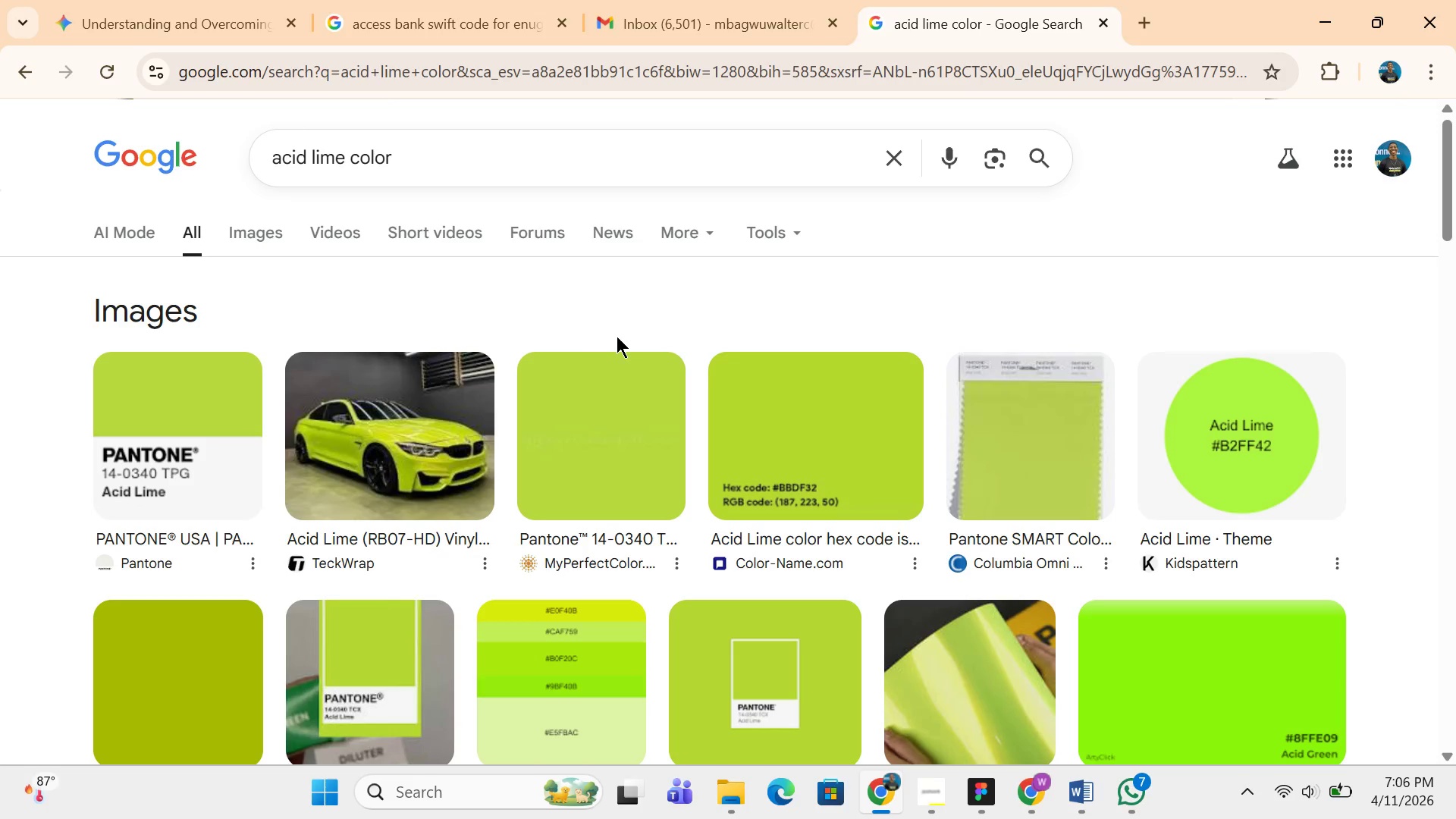 
key(Meta+Shift+S)
 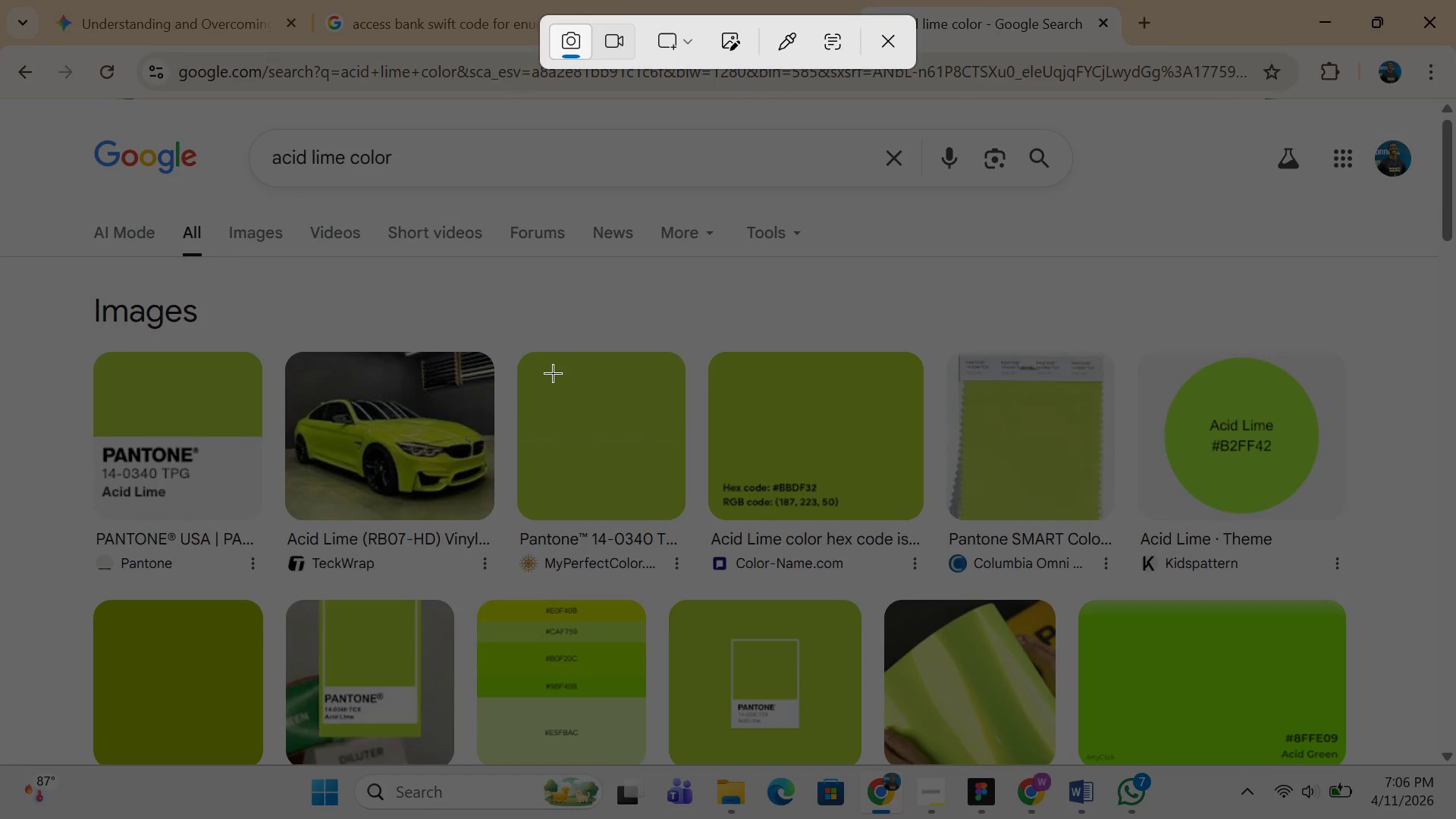 
left_click_drag(start_coordinate=[553, 373], to_coordinate=[637, 472])
 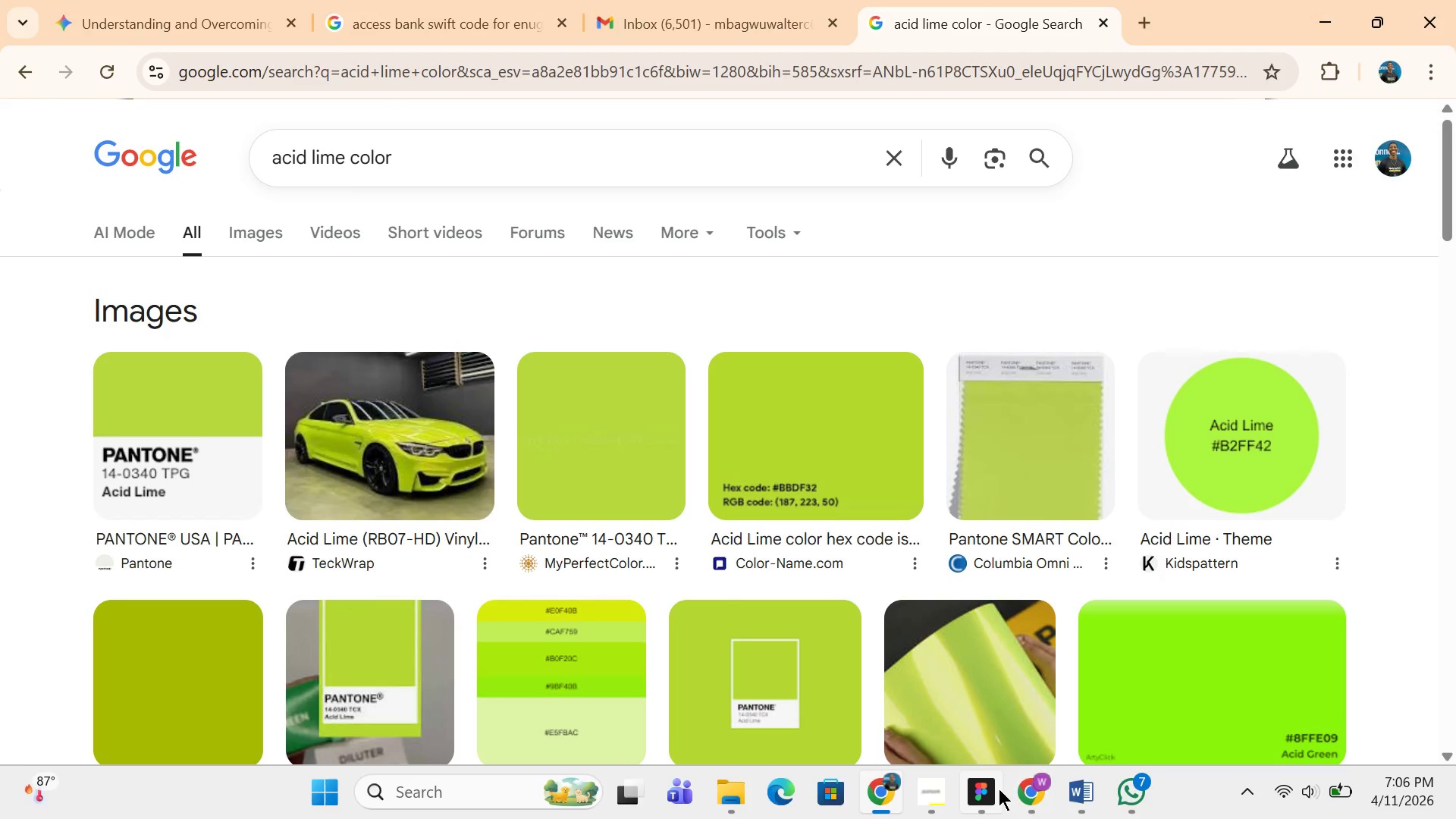 
left_click([996, 794])
 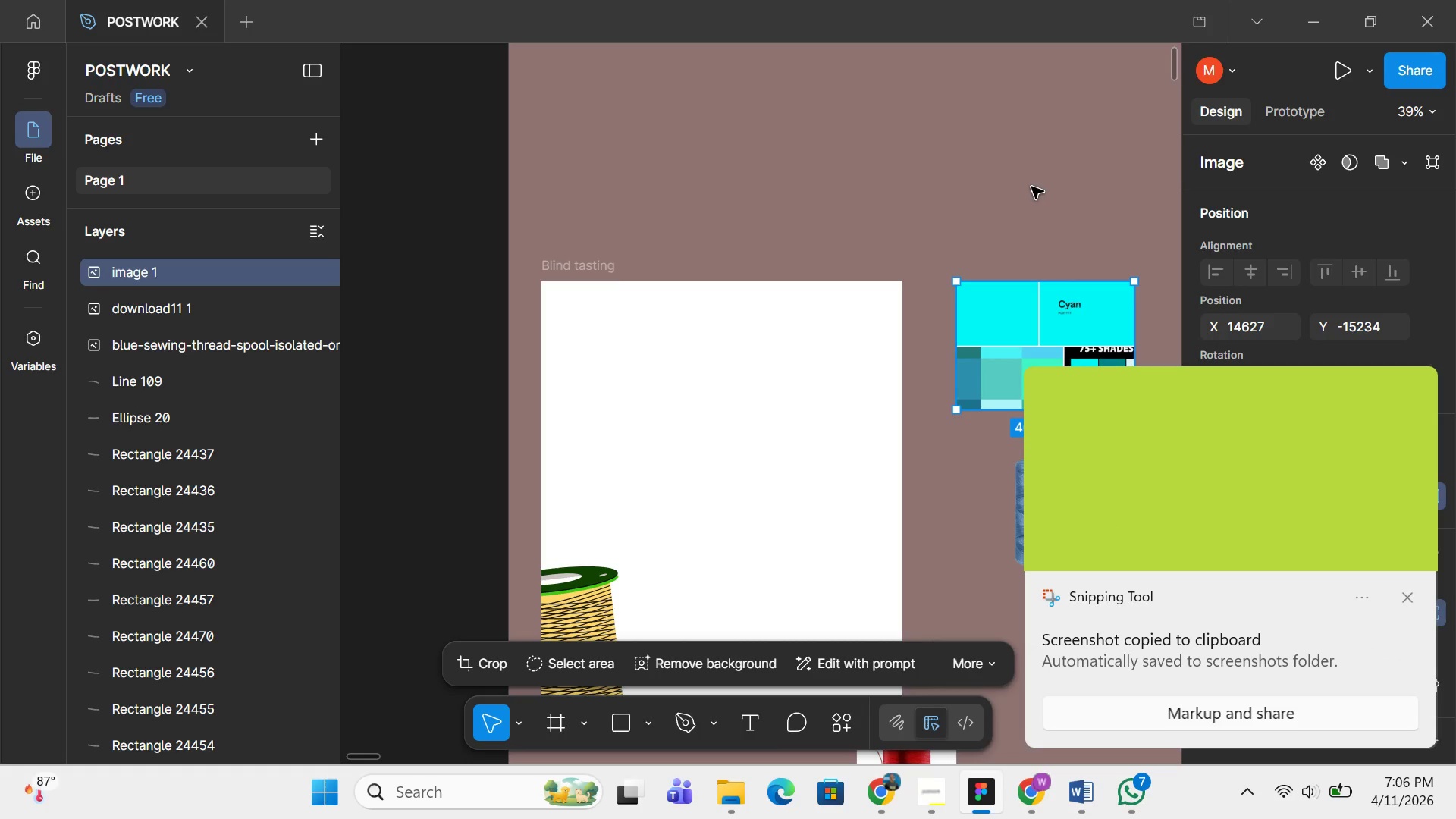 
left_click([1031, 187])
 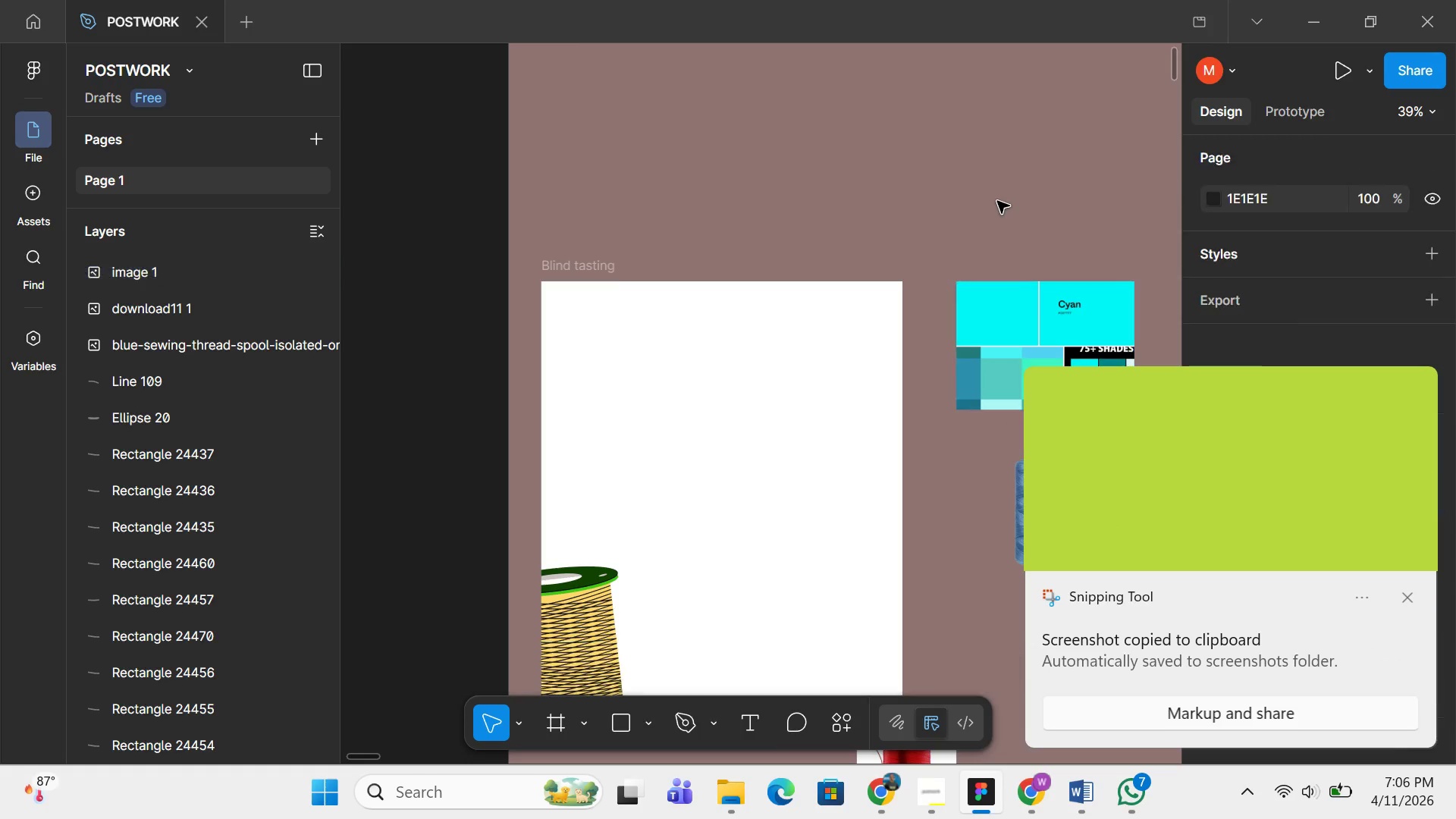 
right_click([997, 201])
 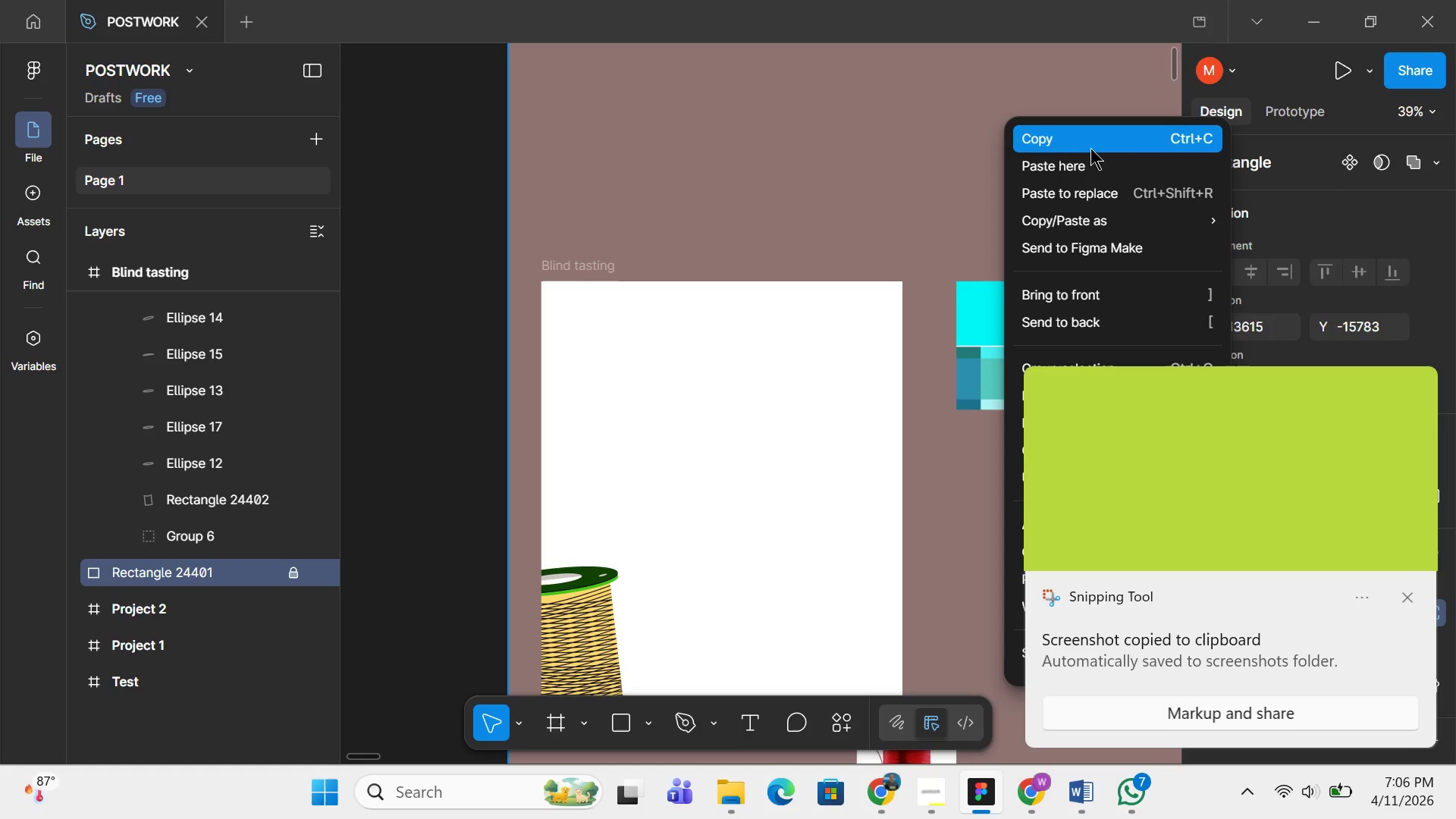 
left_click([1087, 172])
 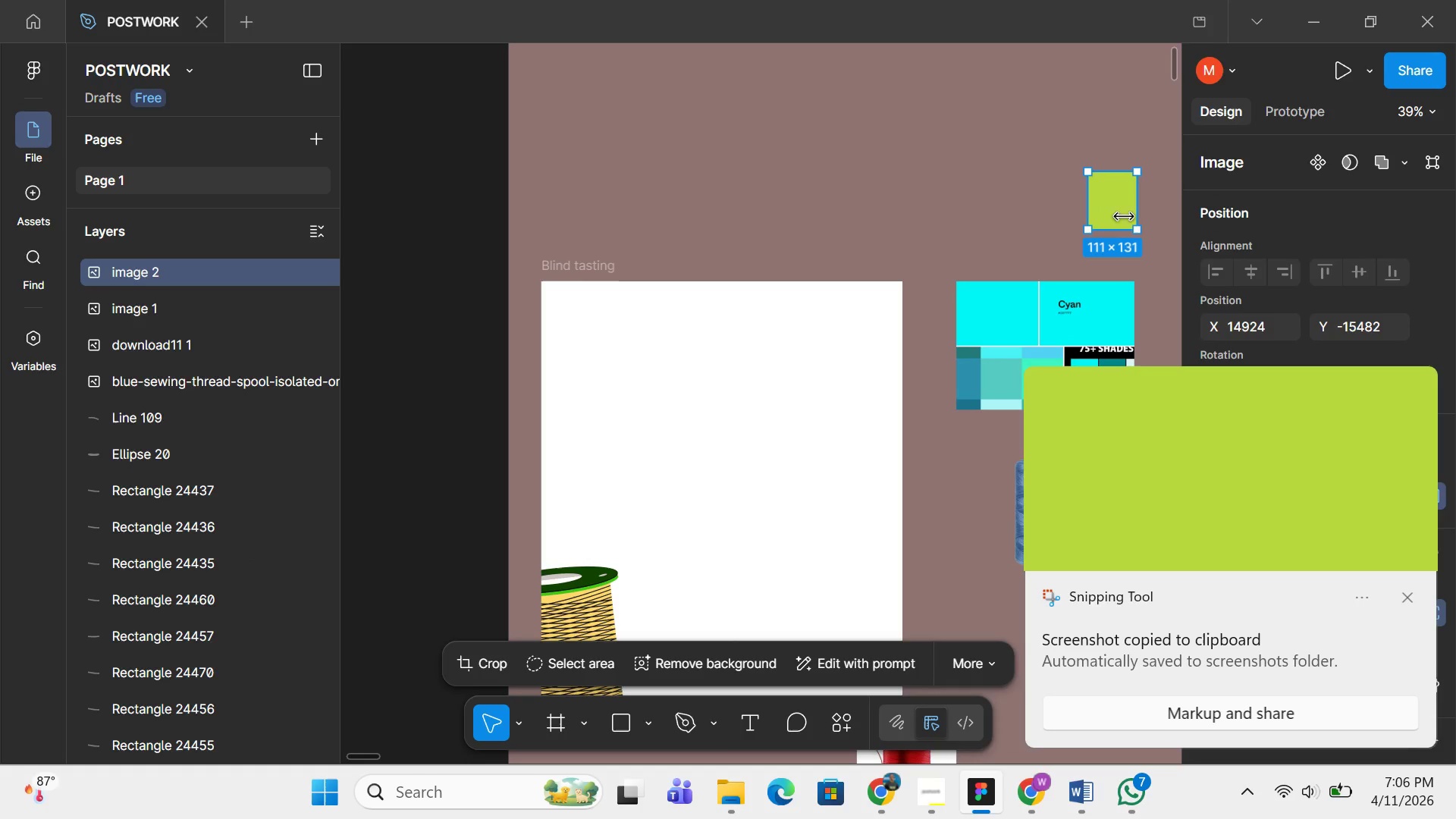 
left_click_drag(start_coordinate=[1113, 217], to_coordinate=[983, 246])
 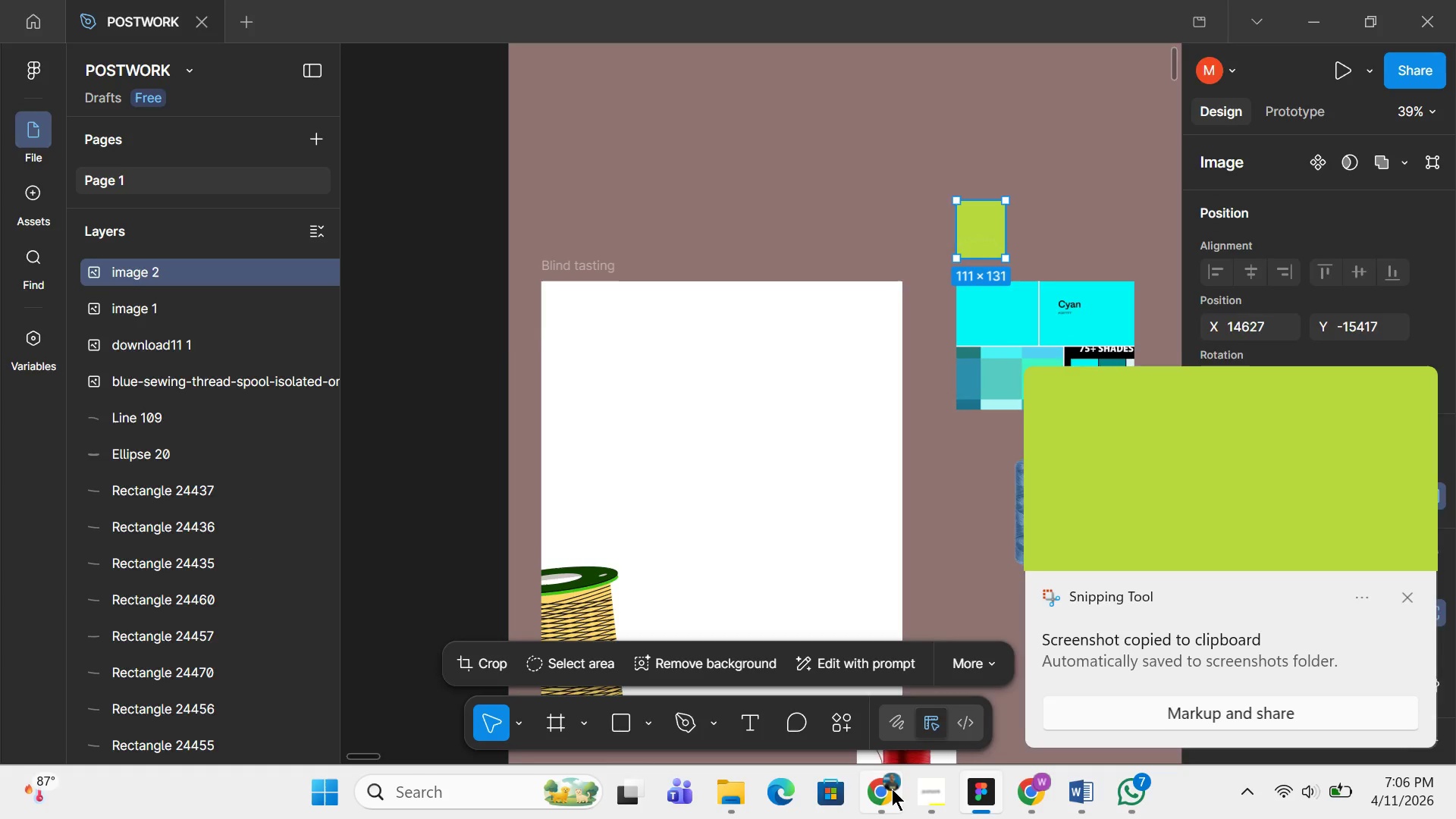 
left_click([892, 789])
 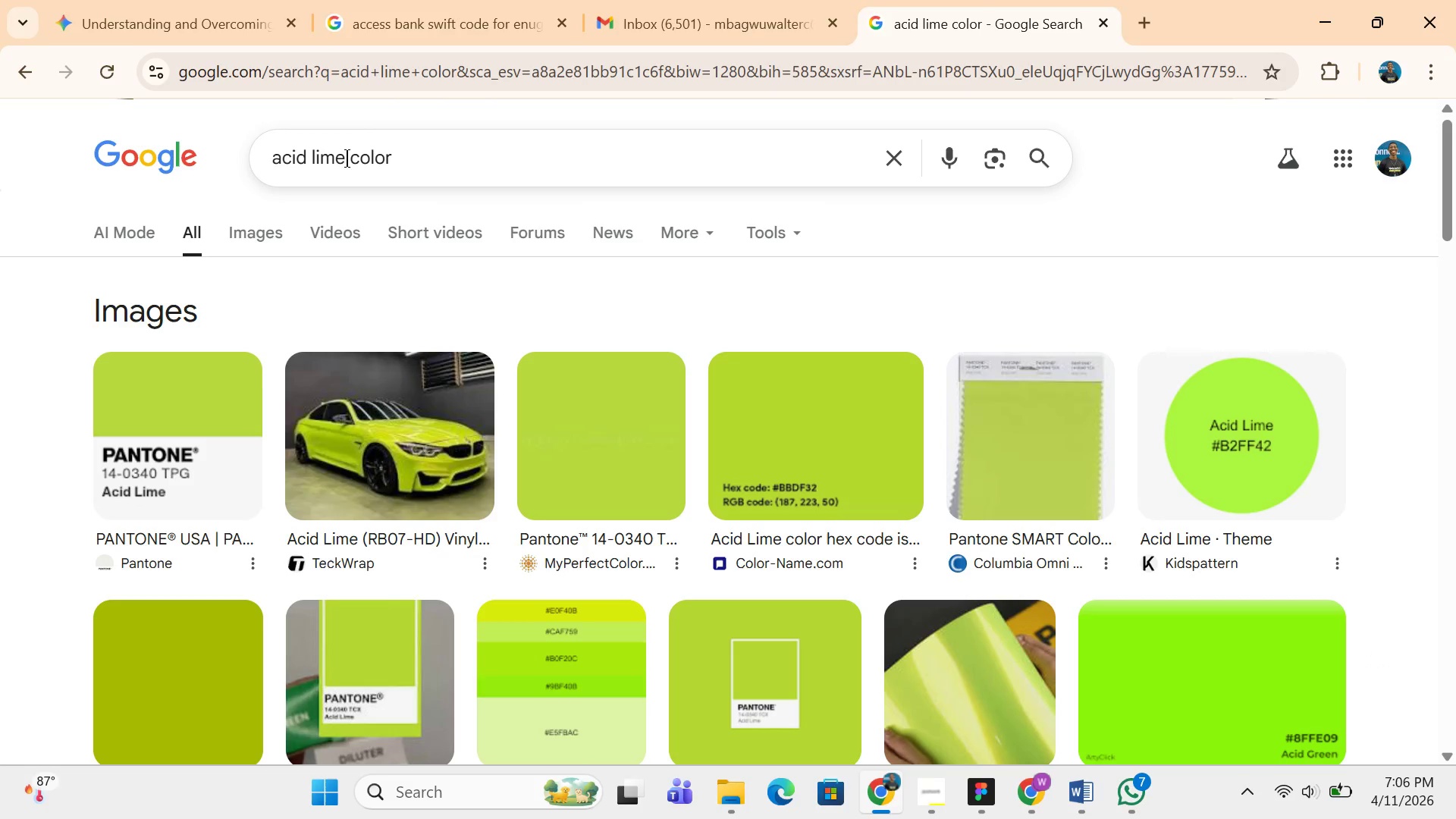 
left_click_drag(start_coordinate=[342, 158], to_coordinate=[167, 180])
 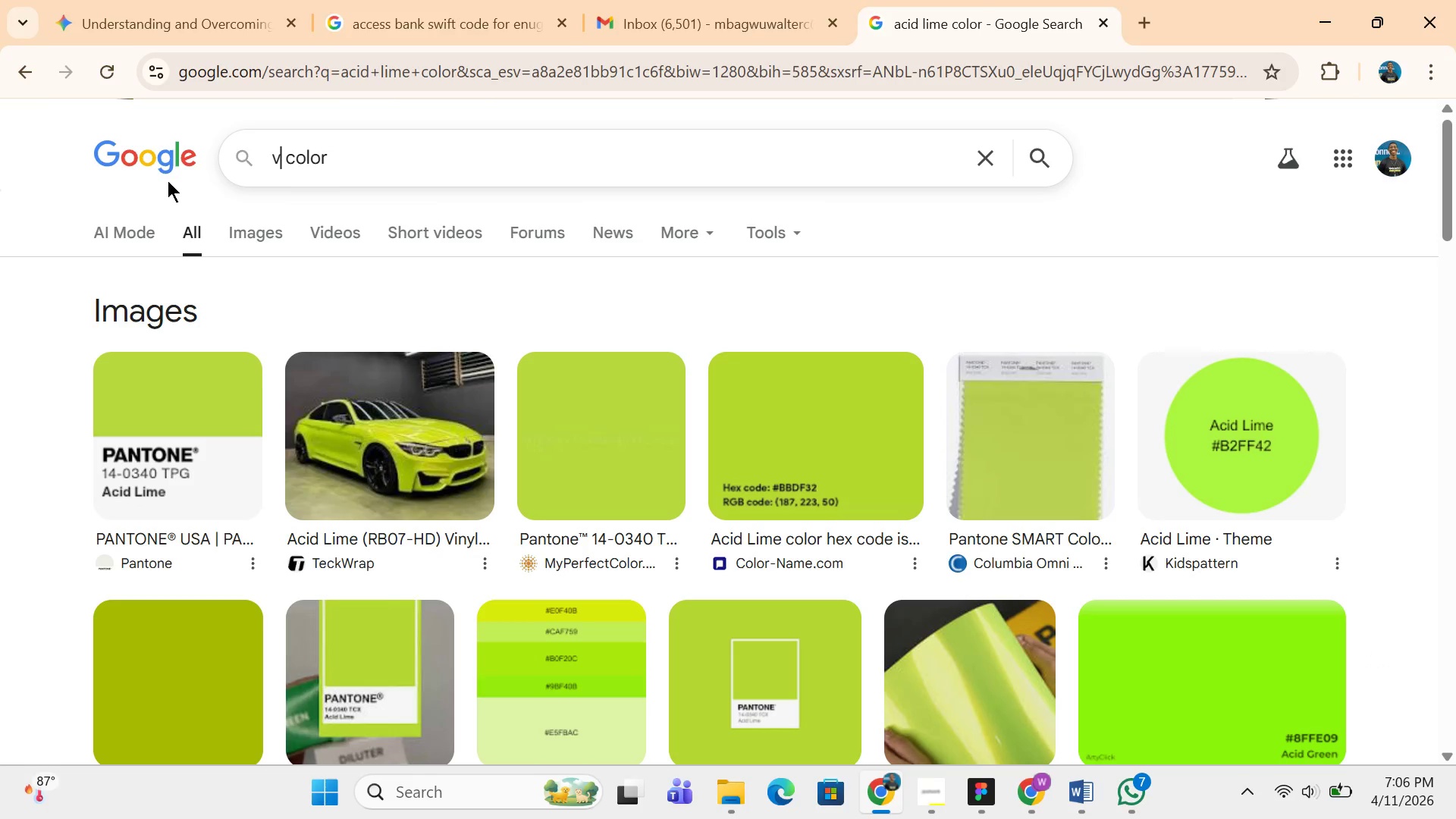 
type(vivid ora)
 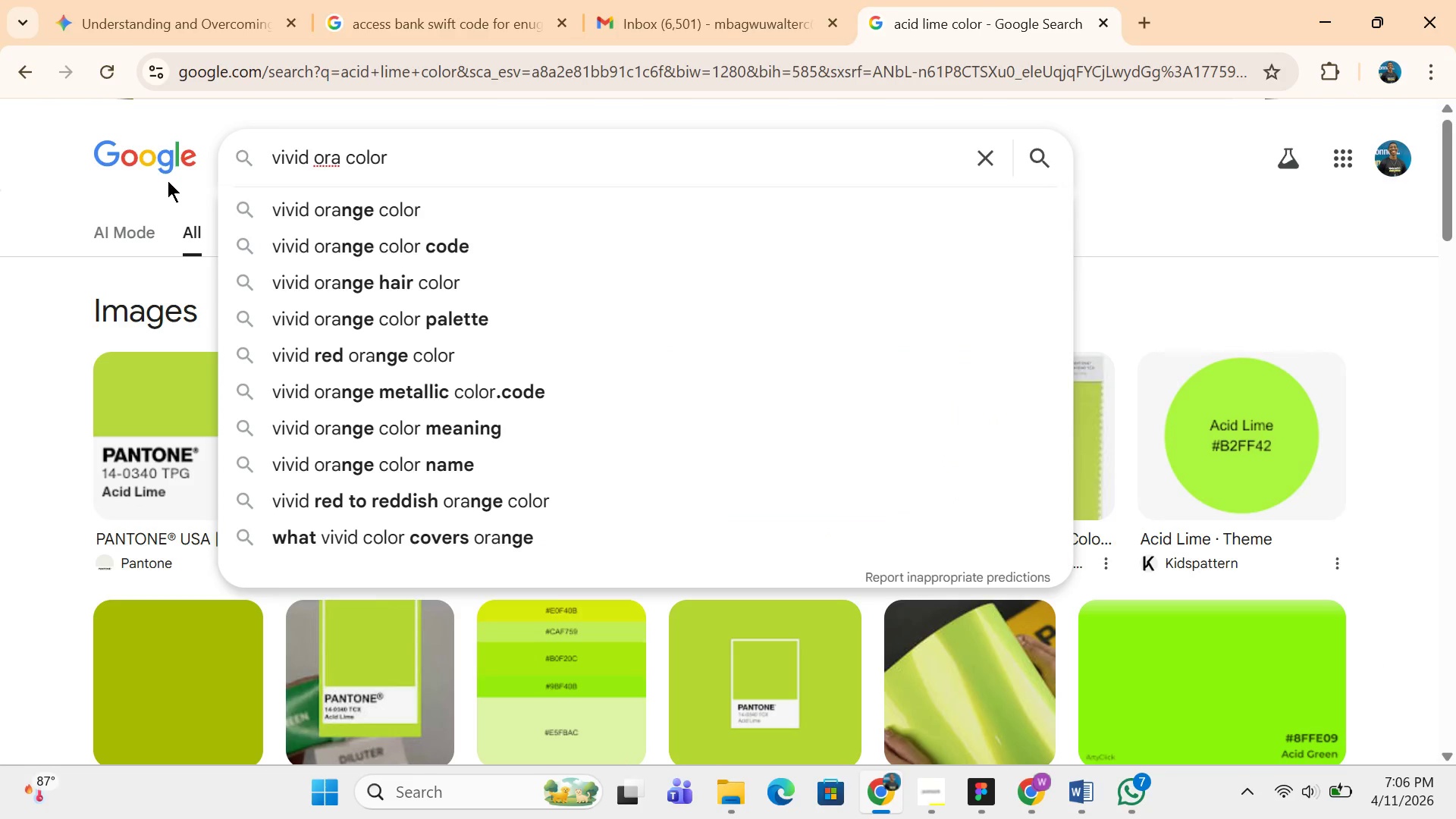 
key(ArrowDown)
 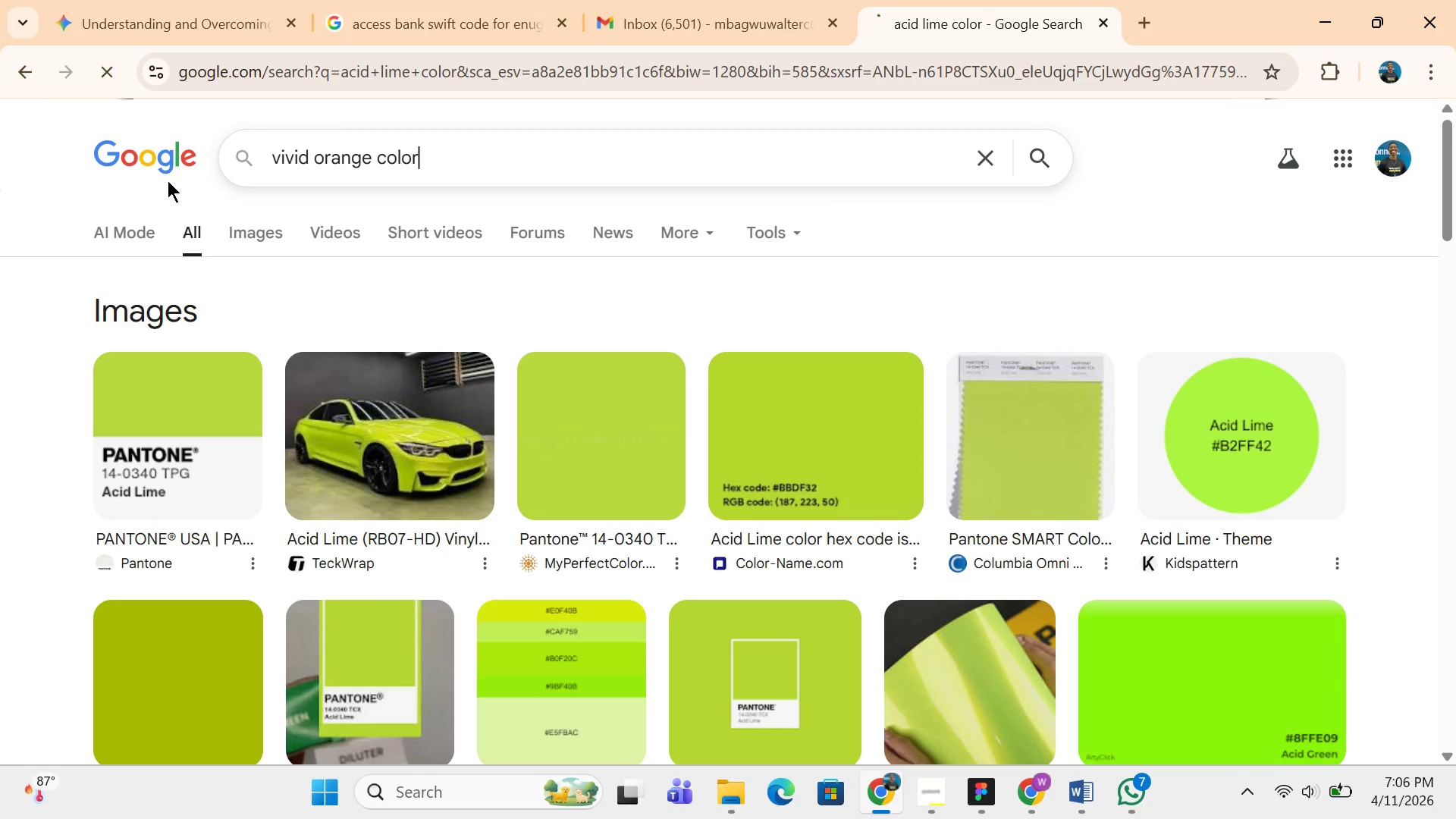 
key(Enter)
 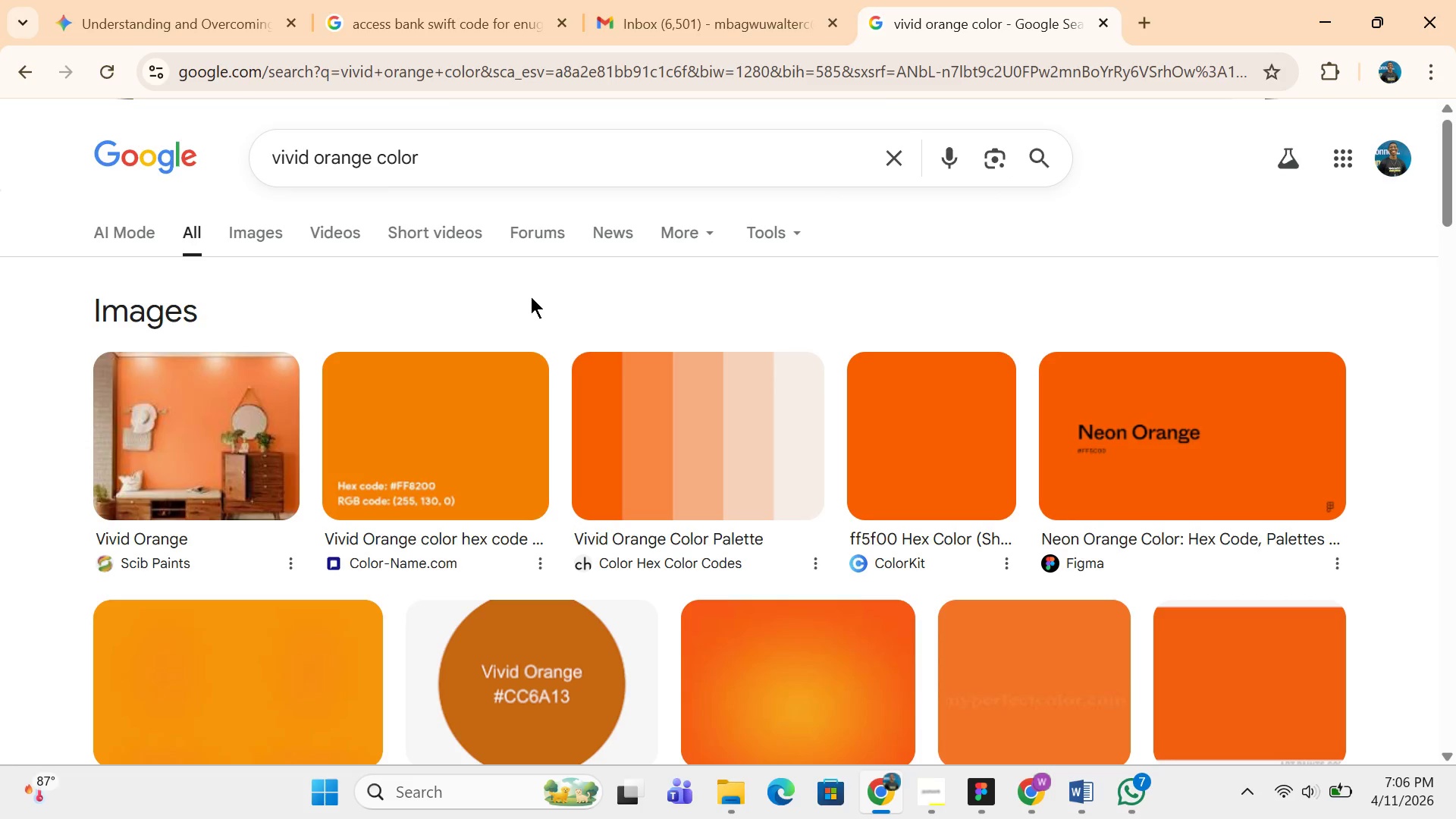 
key(Meta+MetaLeft)
 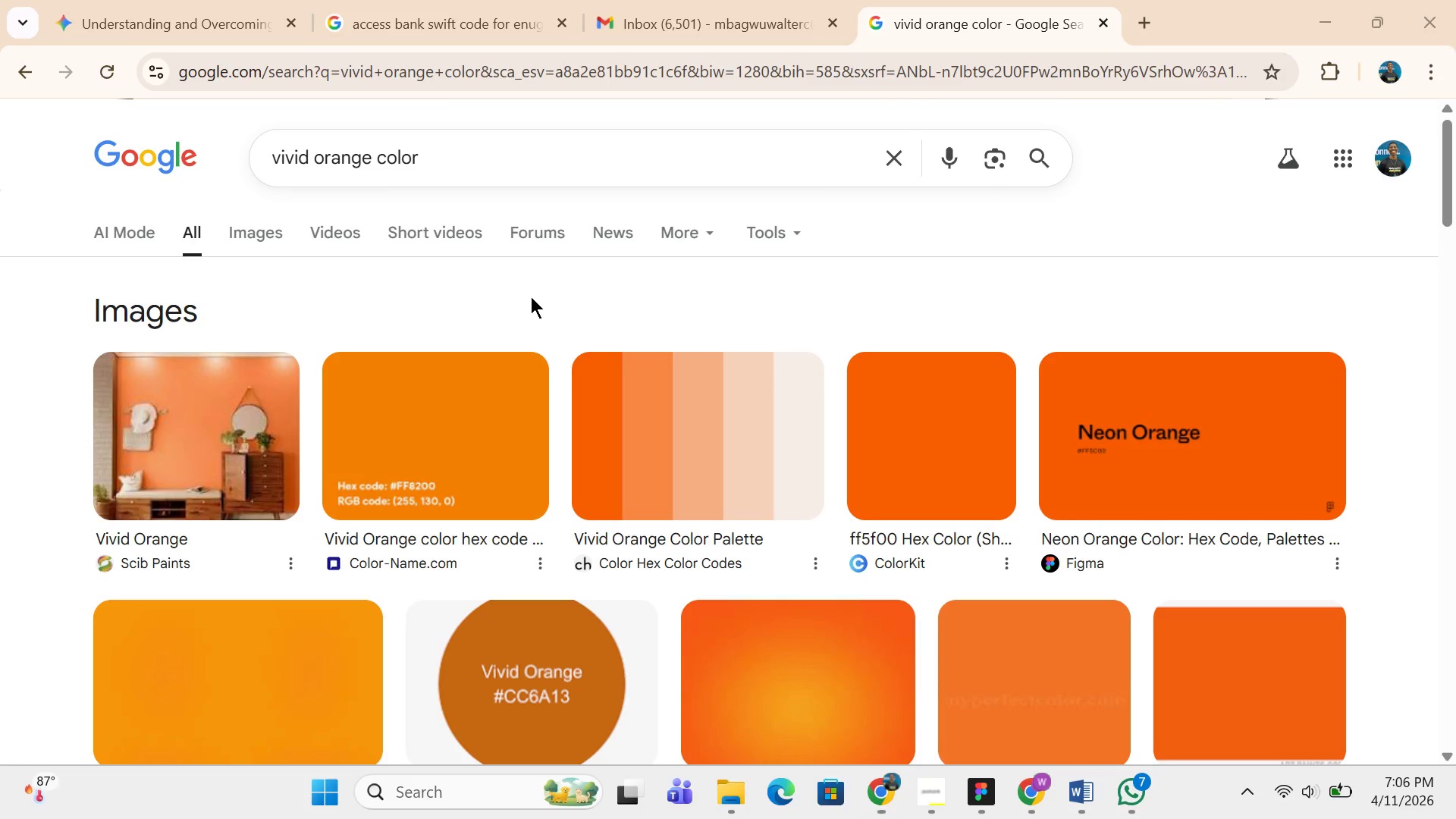 
key(Shift+ShiftLeft)
 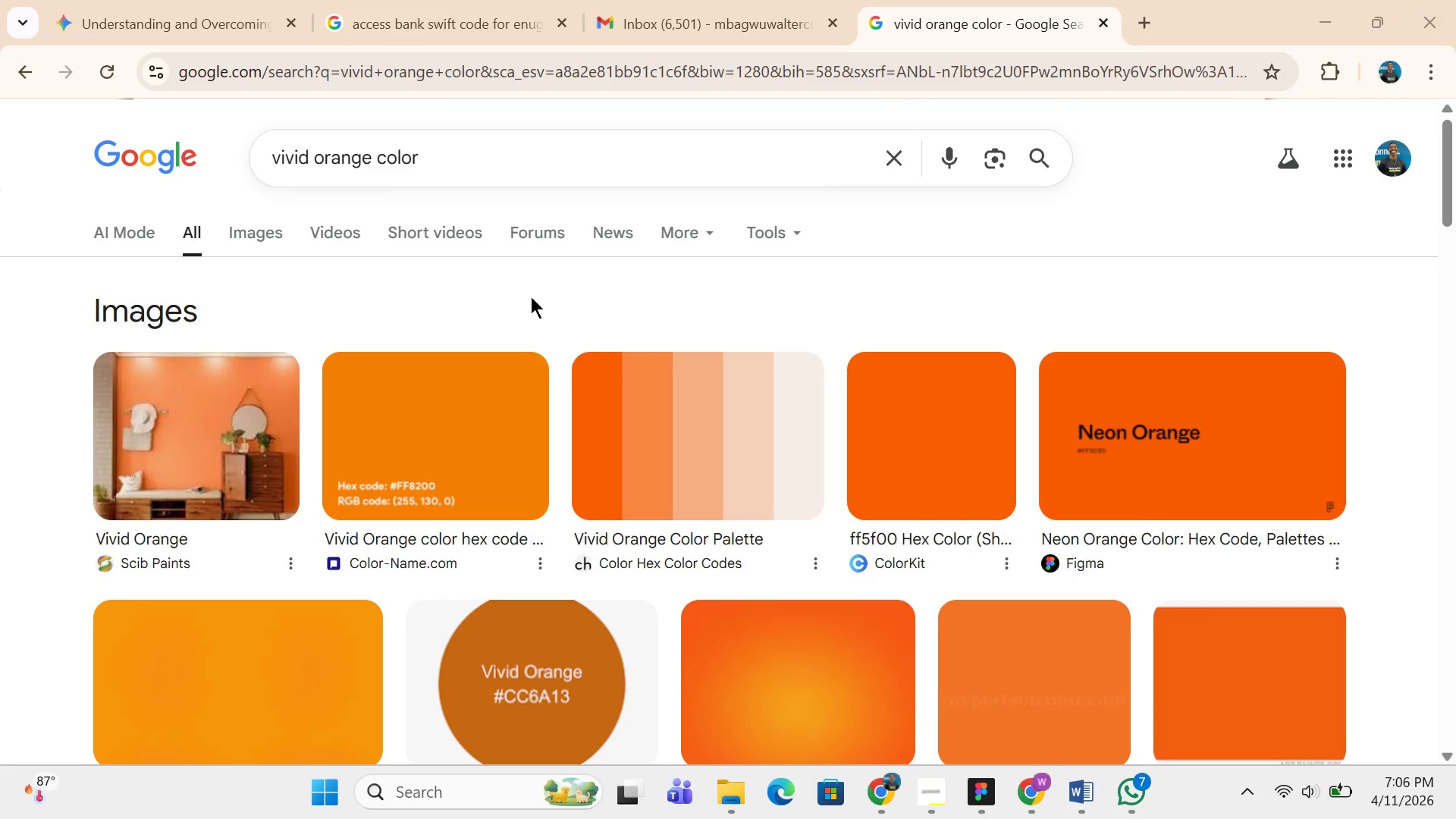 
key(Meta+MetaLeft)
 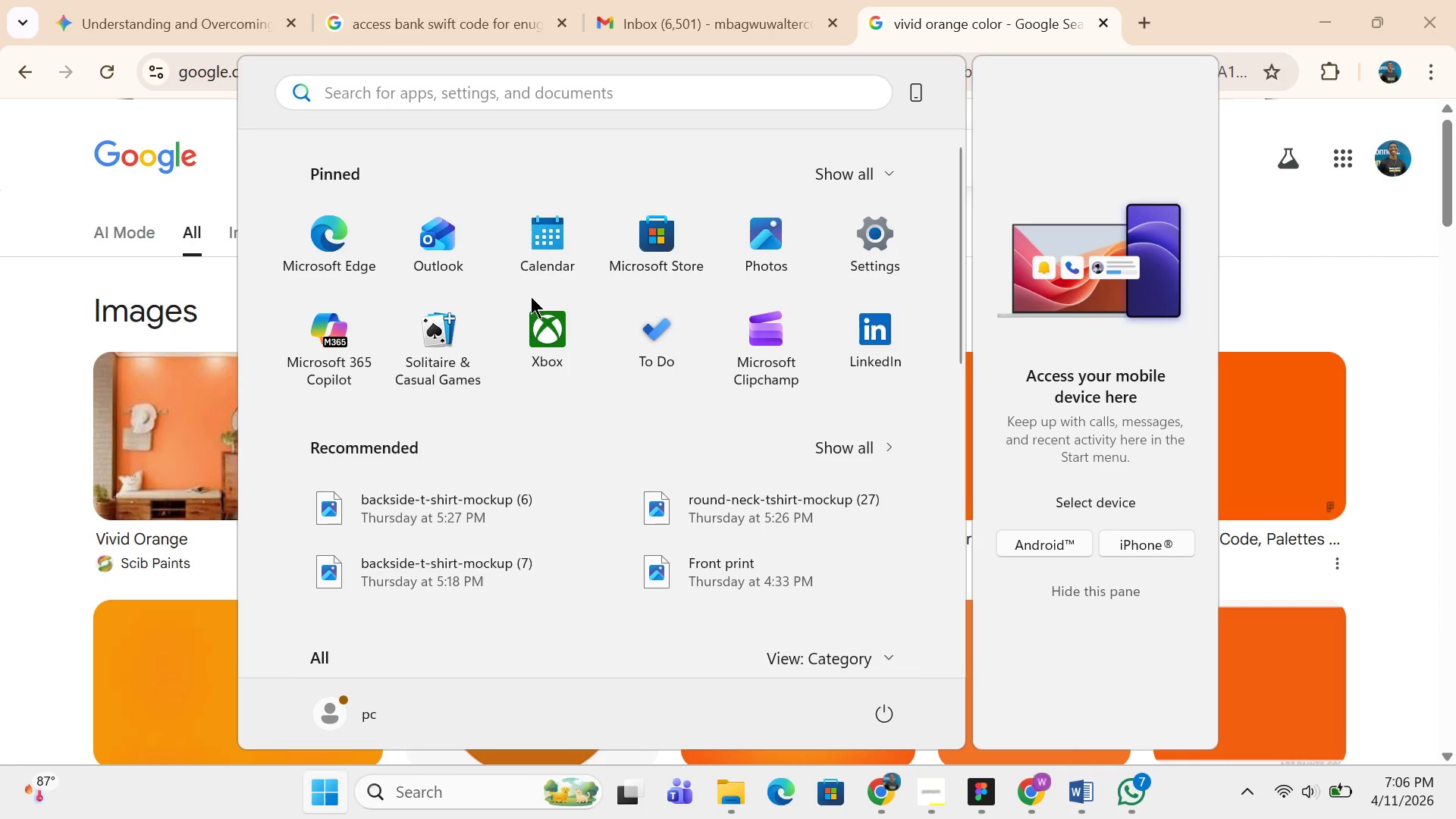 
key(Meta+MetaLeft)
 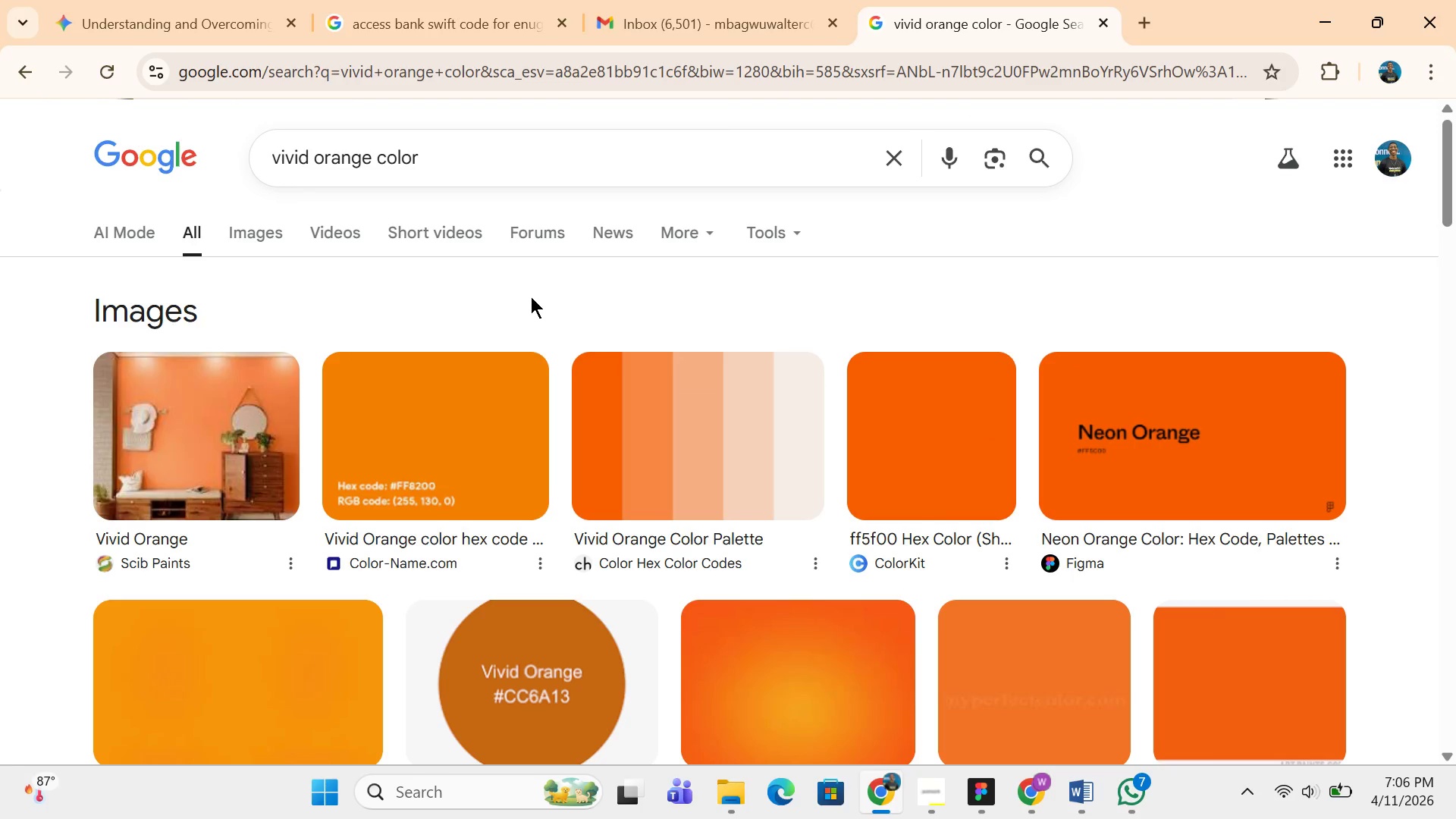 
key(Meta+Shift+ShiftLeft)
 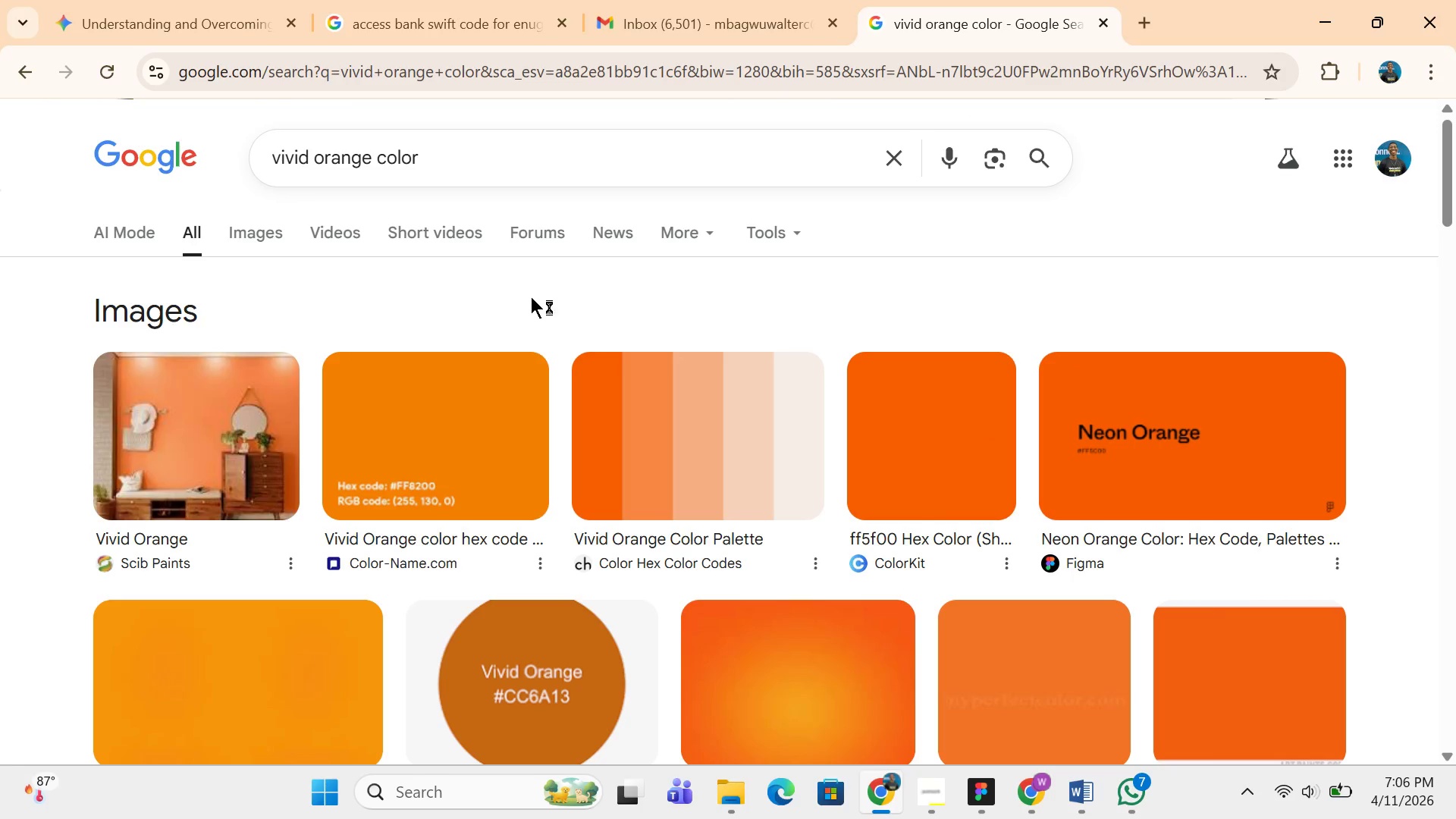 
key(Meta+Shift+S)
 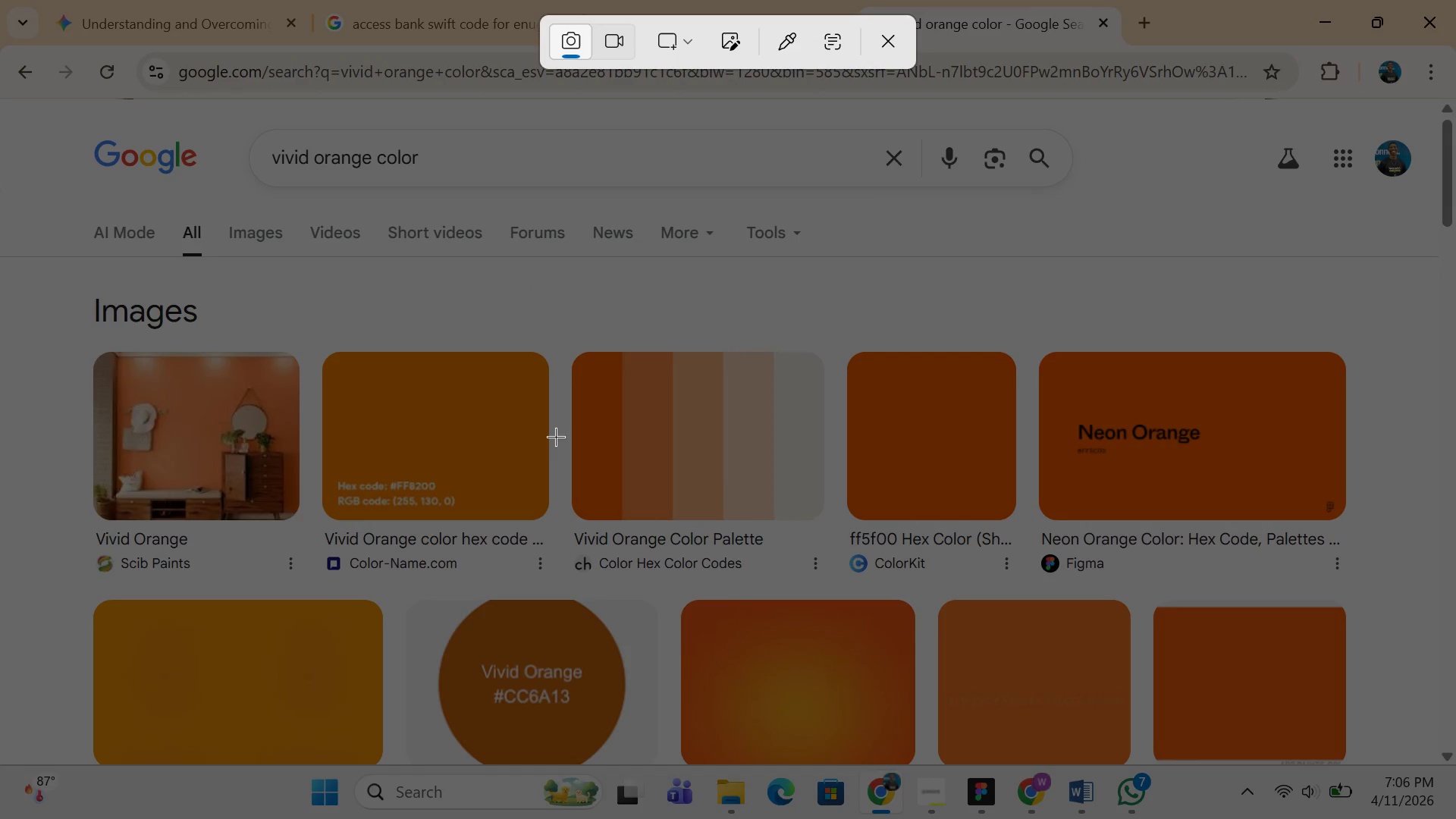 
left_click_drag(start_coordinate=[395, 378], to_coordinate=[476, 435])
 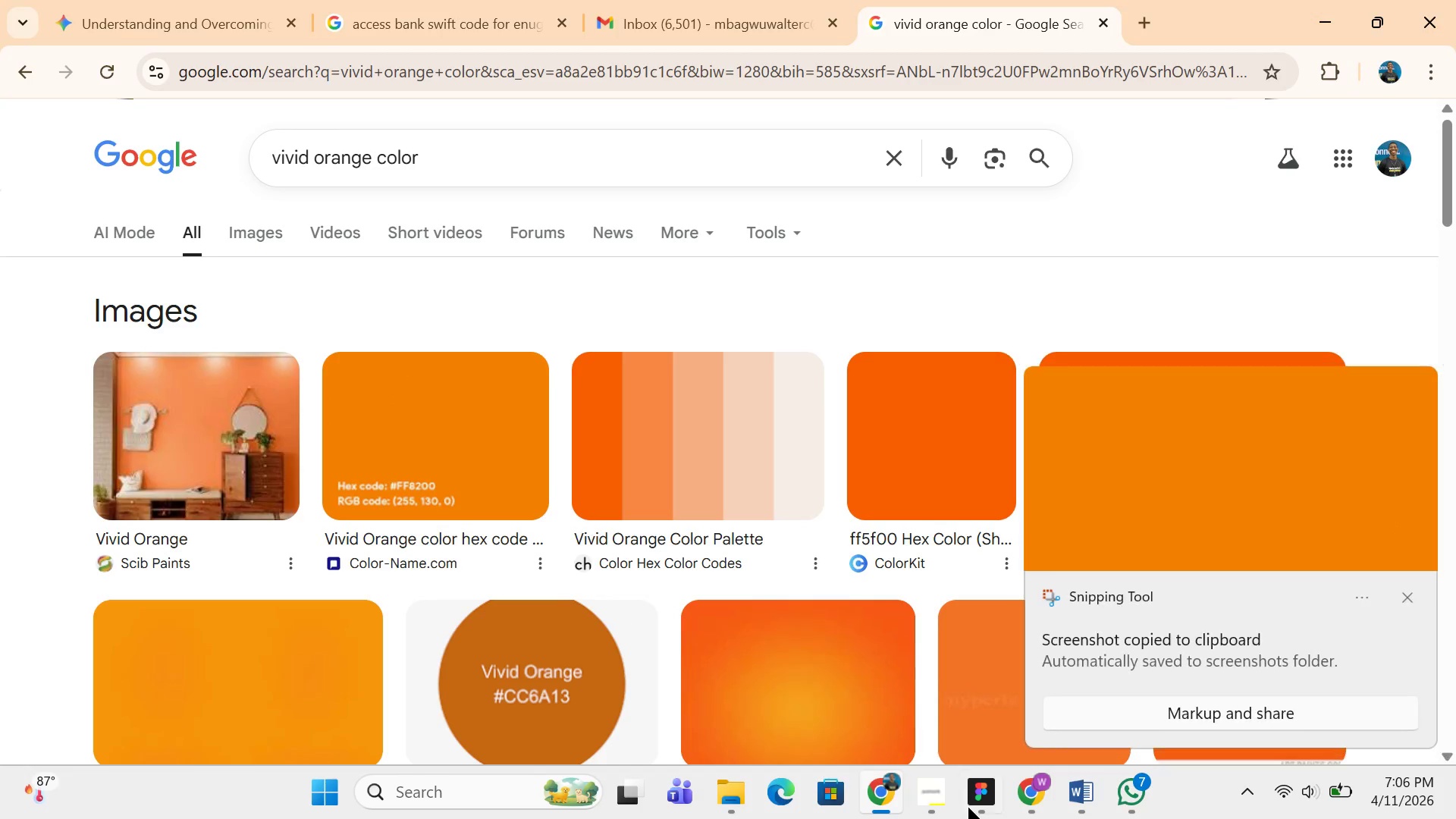 
left_click([979, 806])
 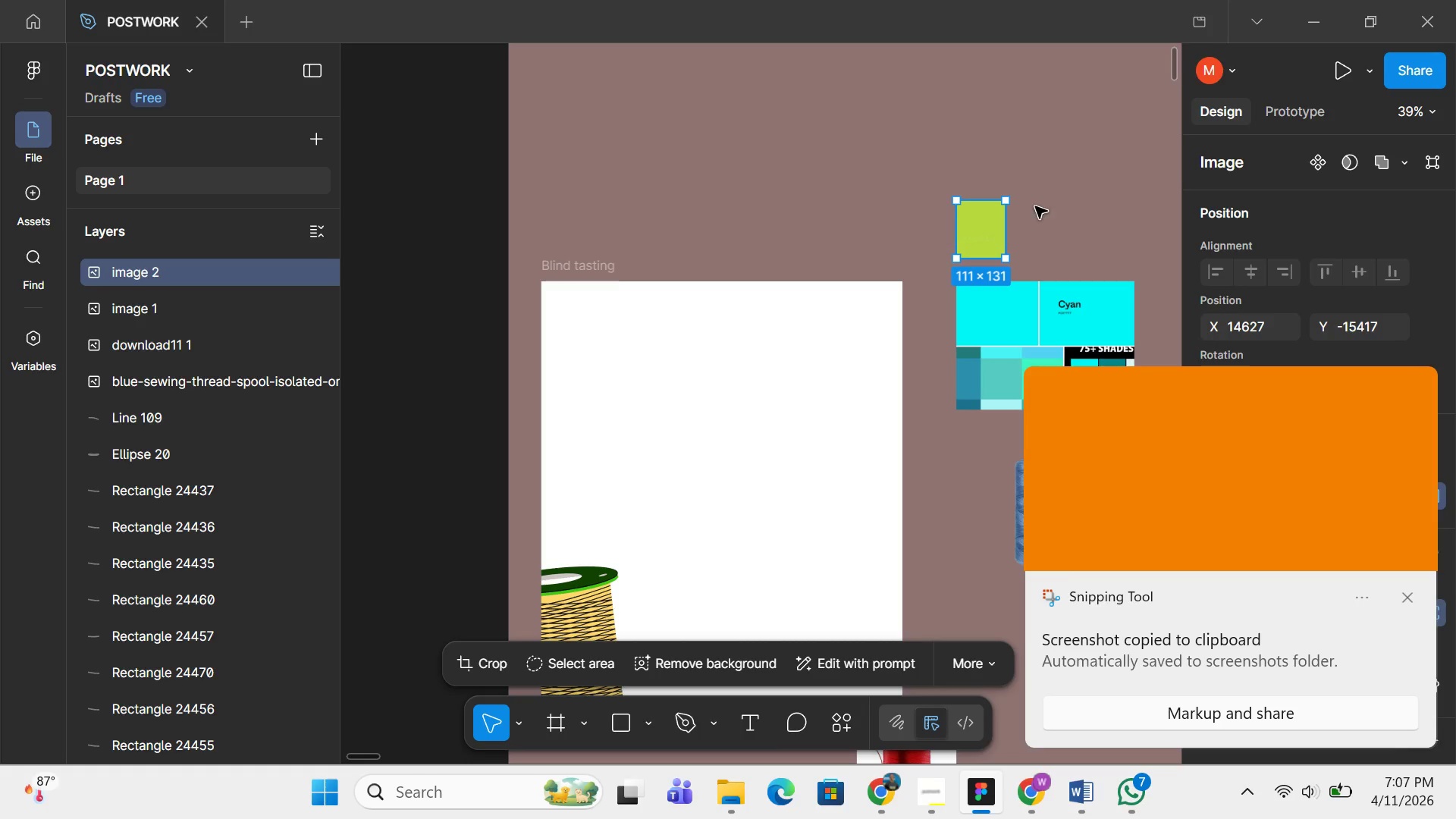 
left_click([1035, 206])
 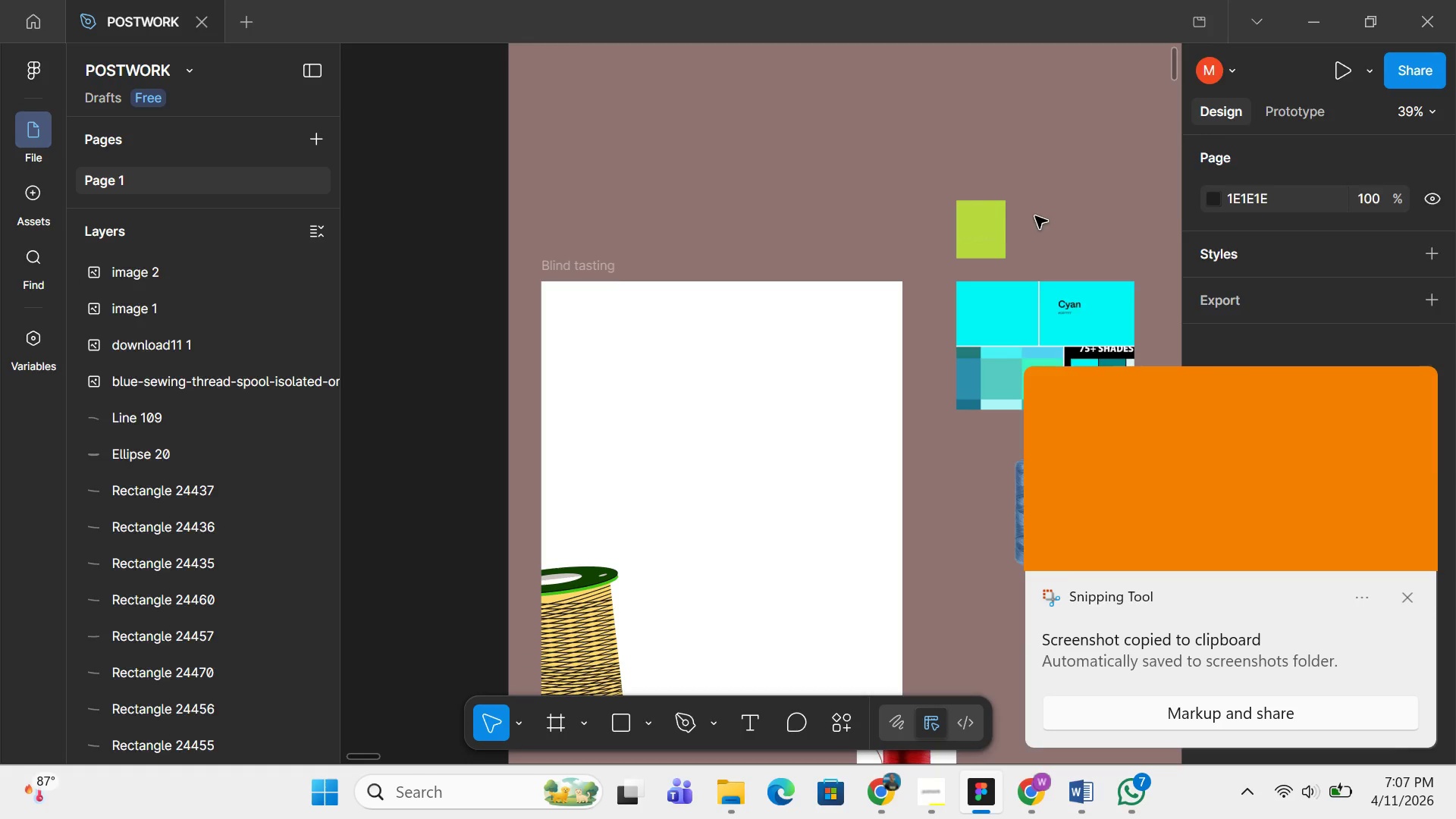 
right_click([1035, 216])
 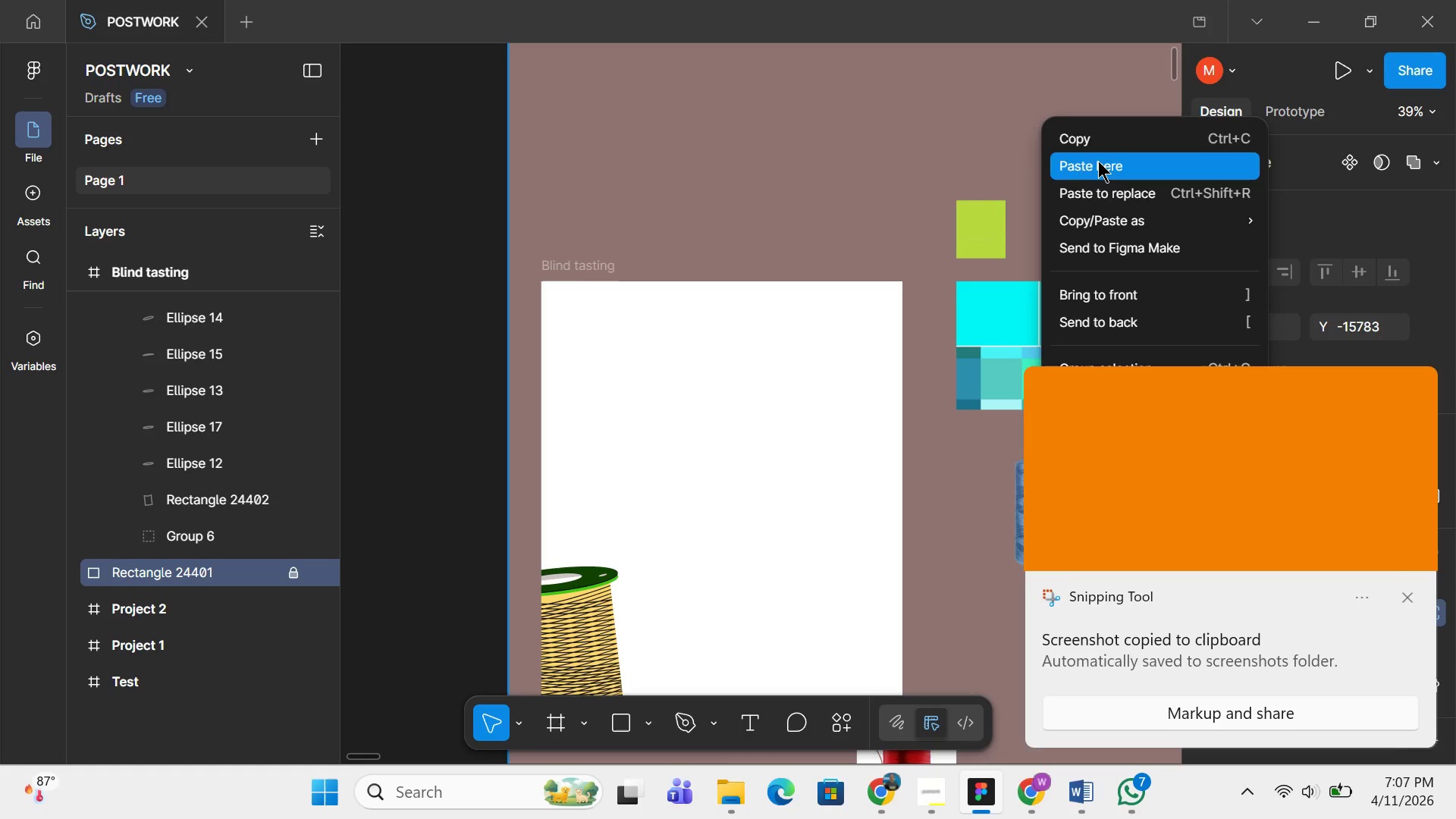 
left_click([1098, 161])
 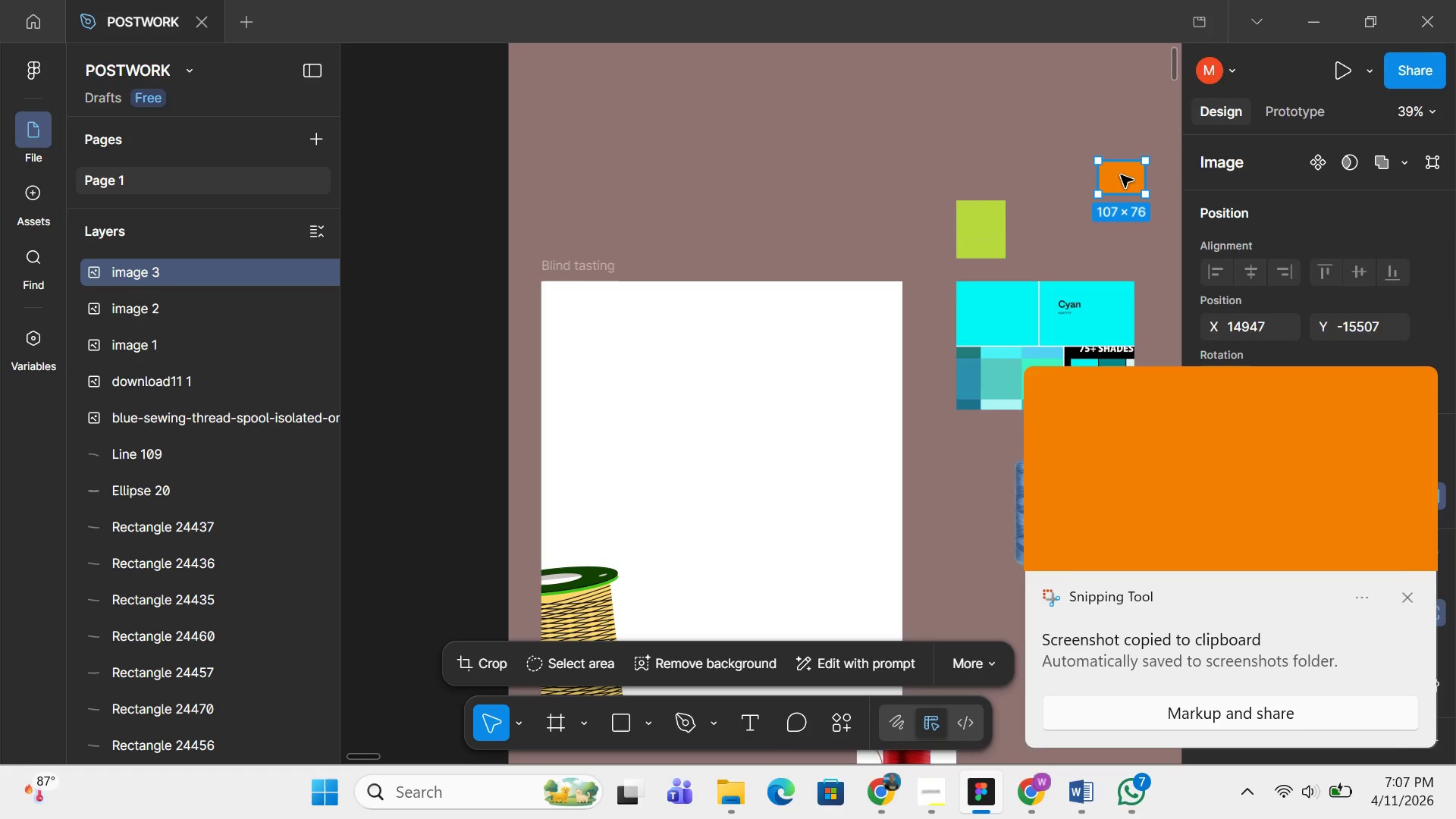 
left_click_drag(start_coordinate=[1121, 175], to_coordinate=[1046, 227])
 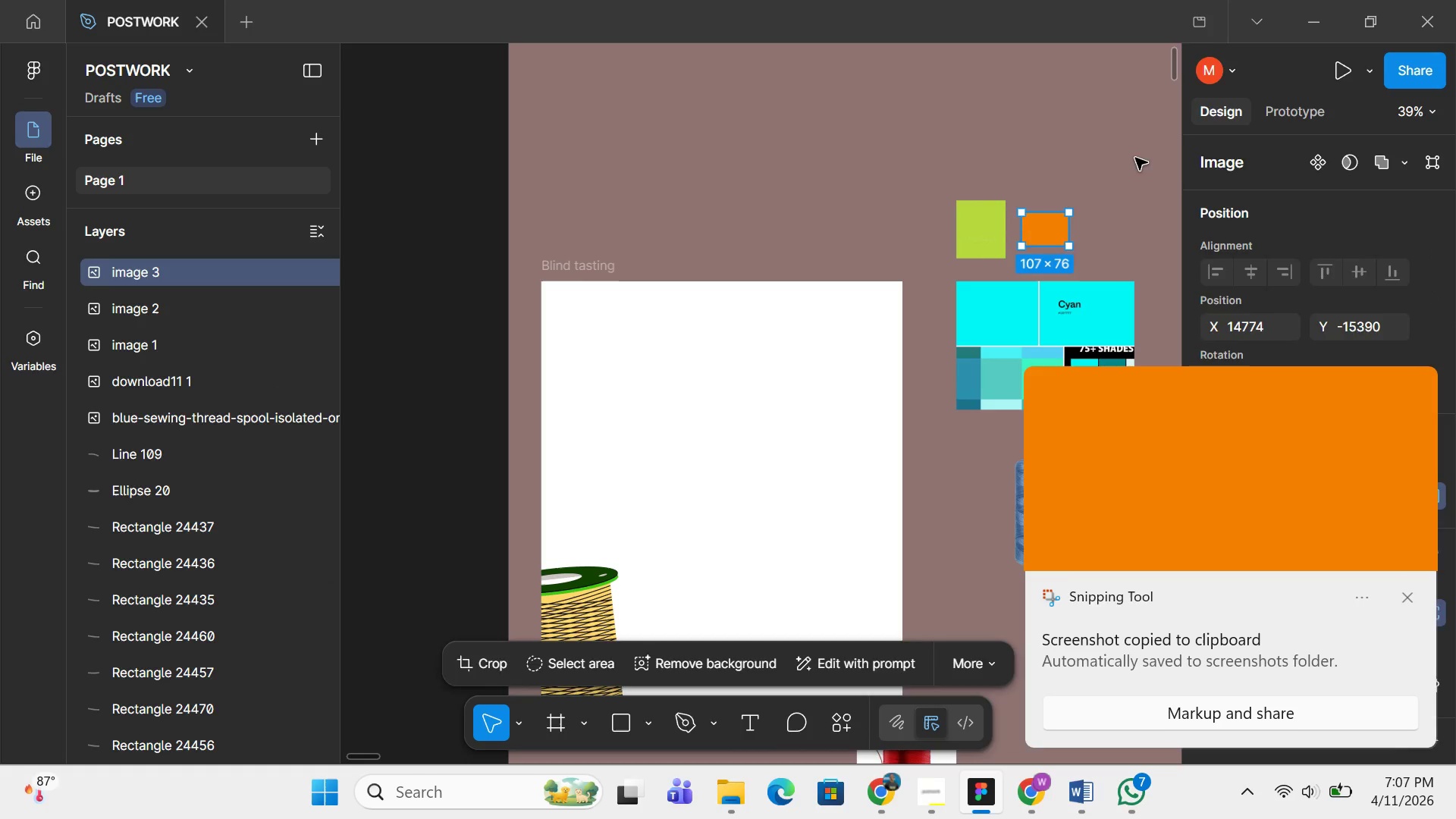 
left_click([1135, 158])
 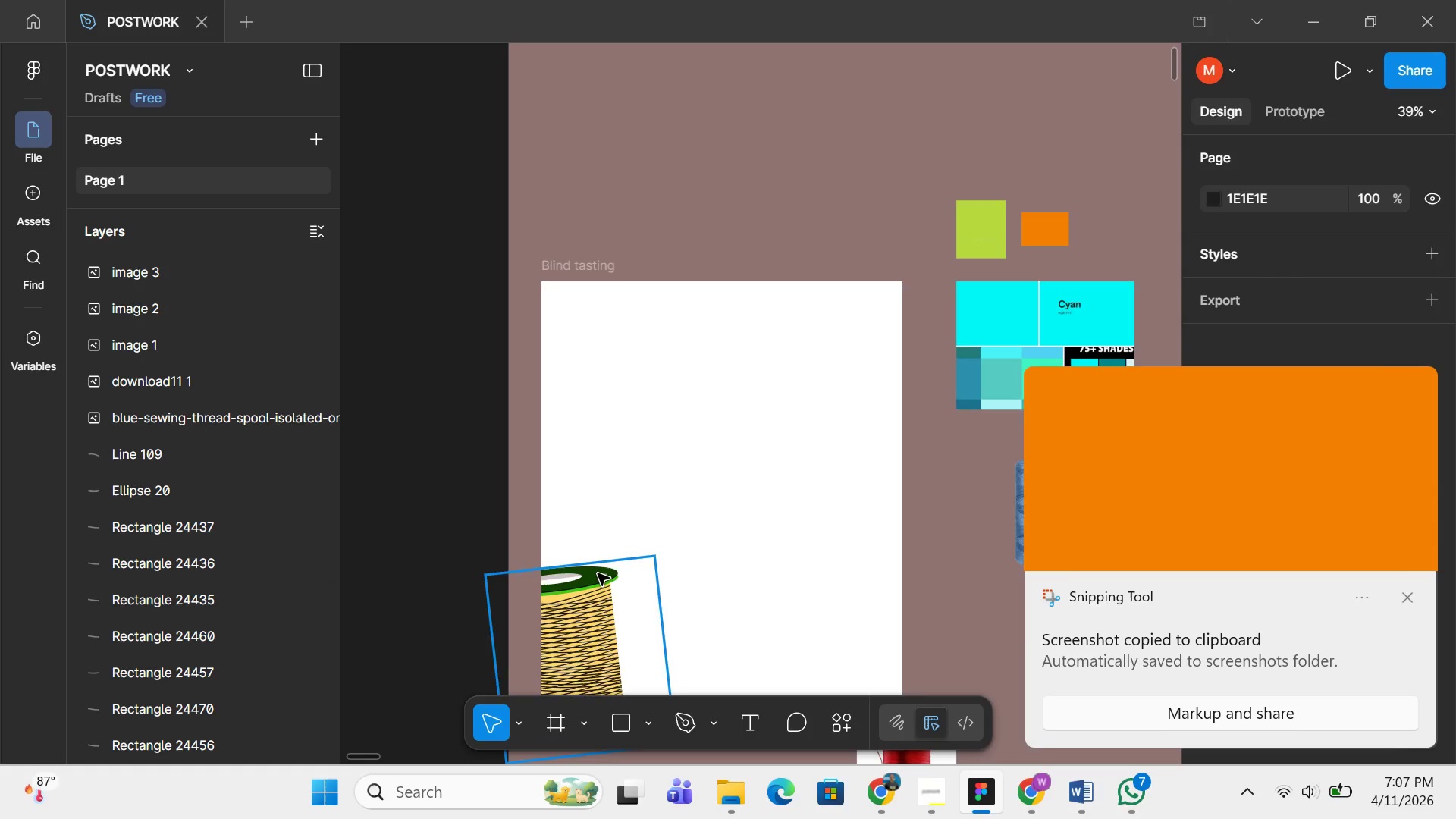 
left_click([582, 557])
 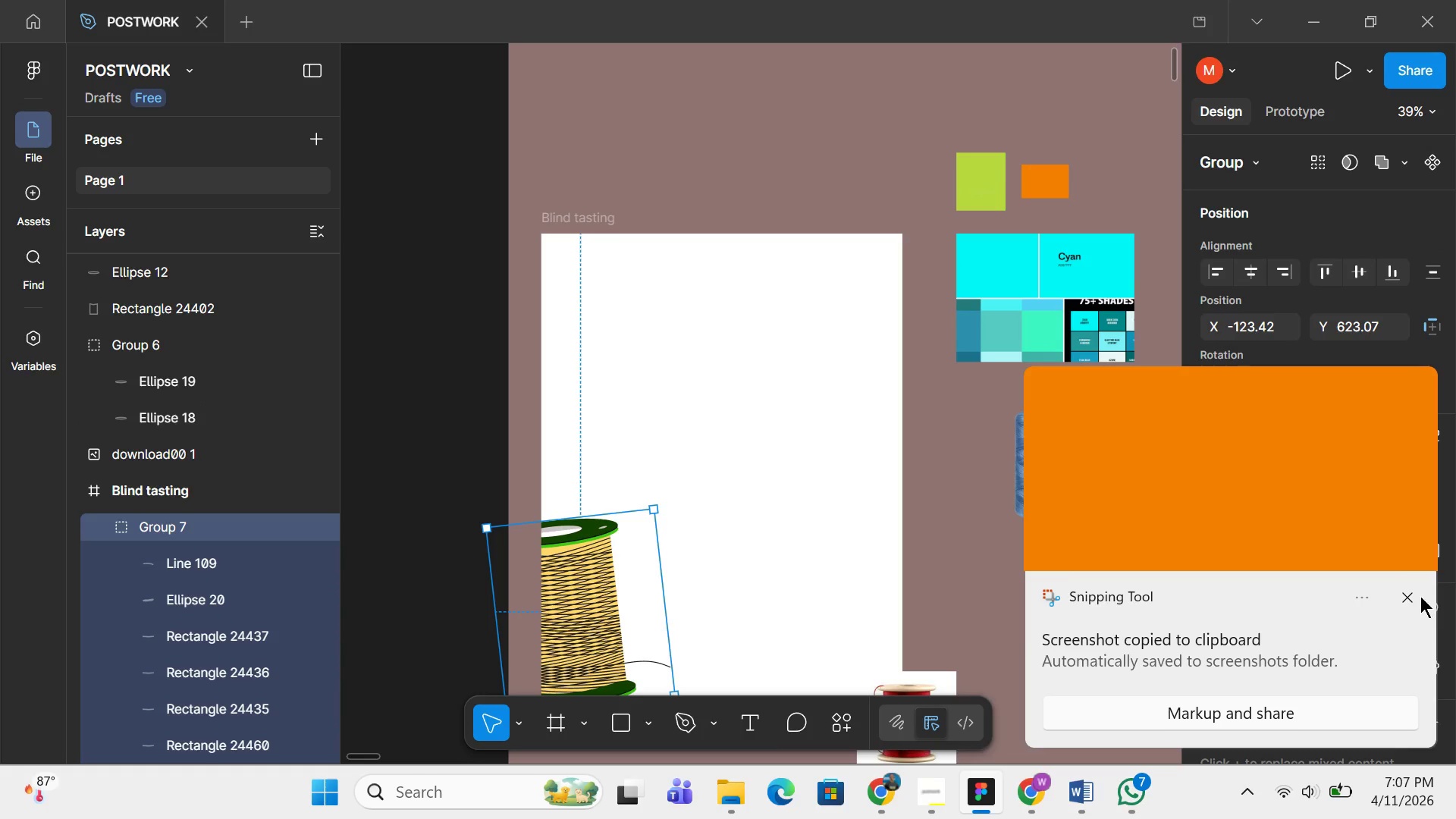 
scroll: coordinate [596, 573], scroll_direction: down, amount: 2.0
 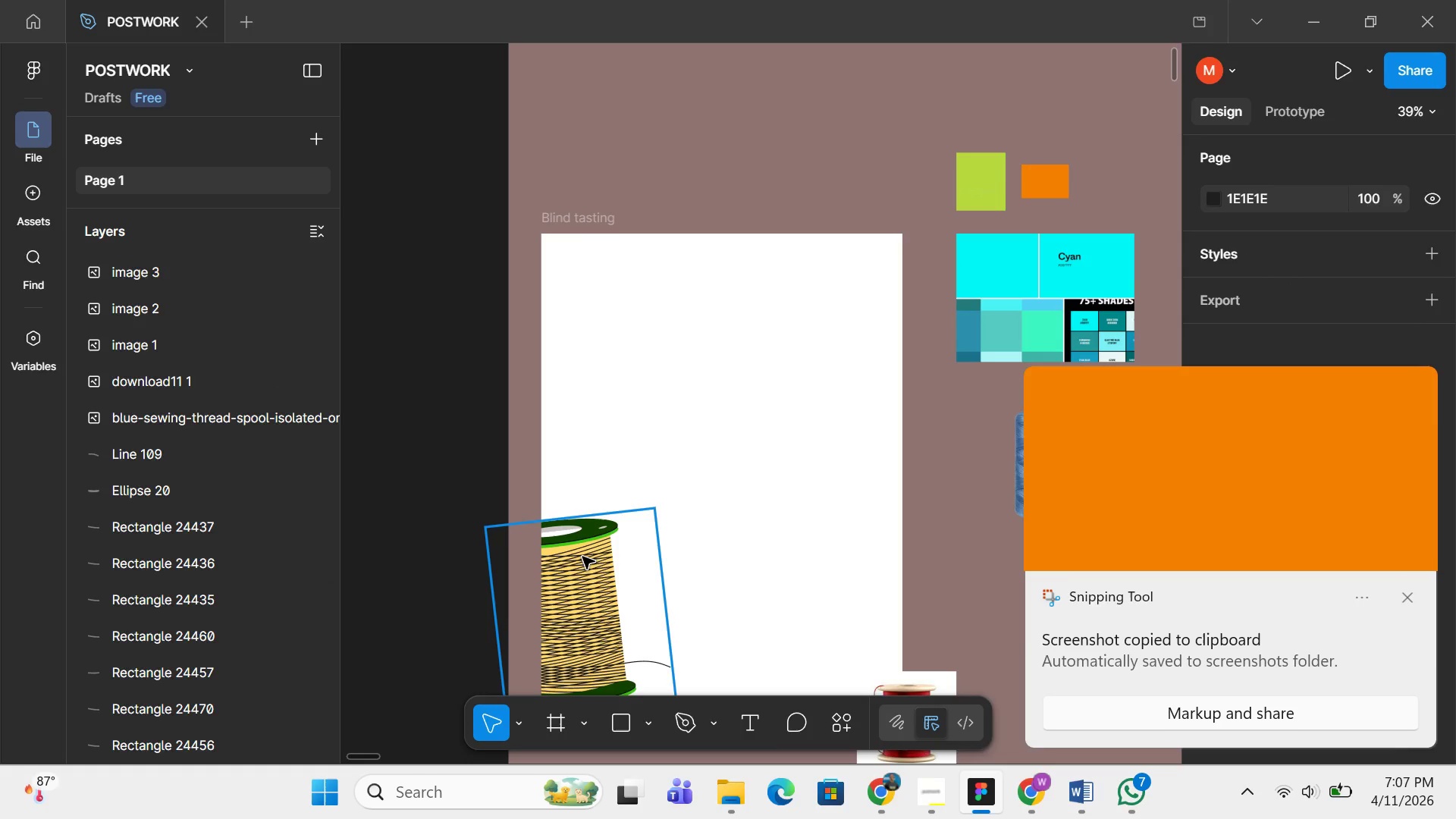 
left_click([1408, 604])
 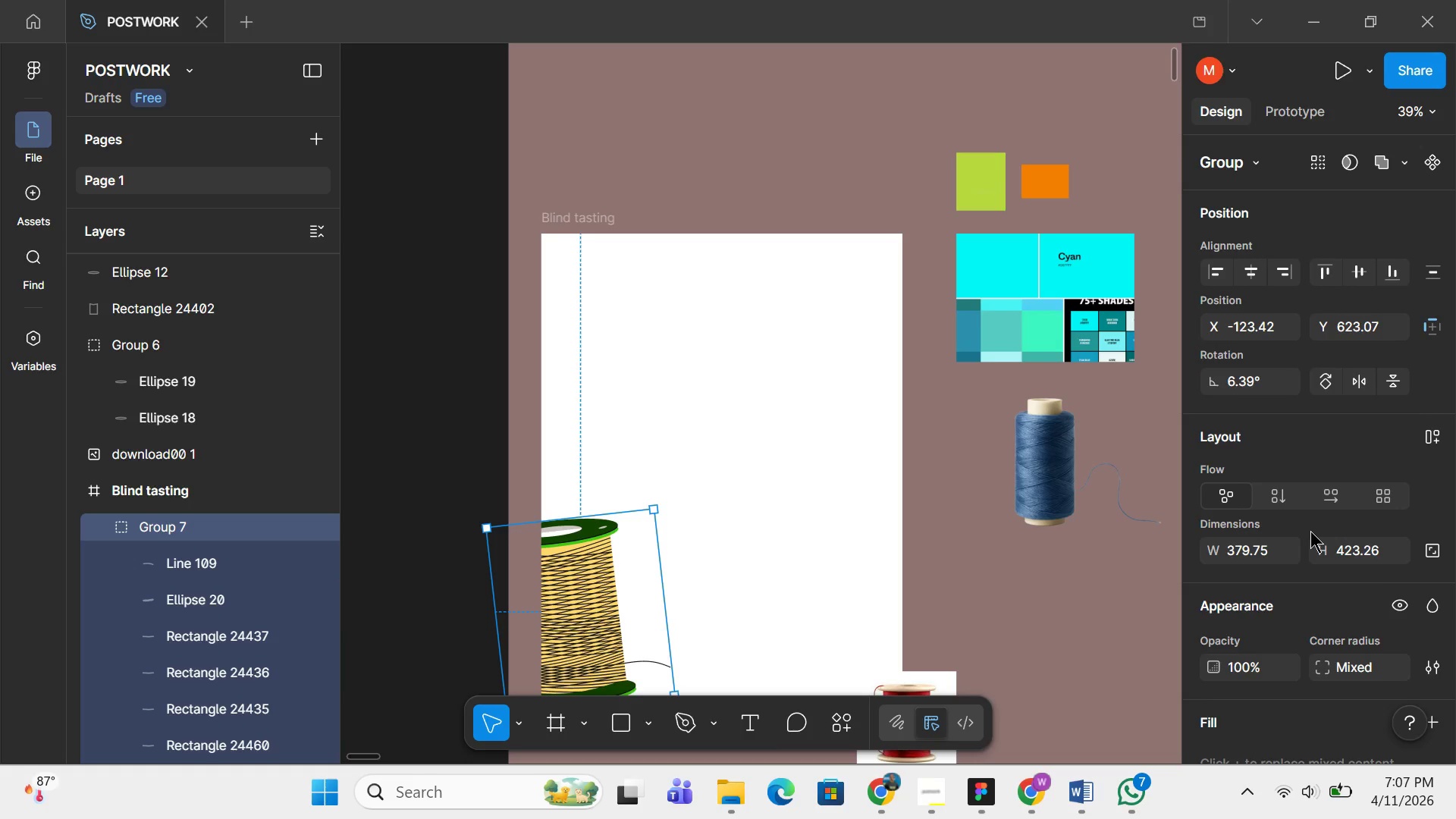 
scroll: coordinate [1228, 529], scroll_direction: down, amount: 11.0
 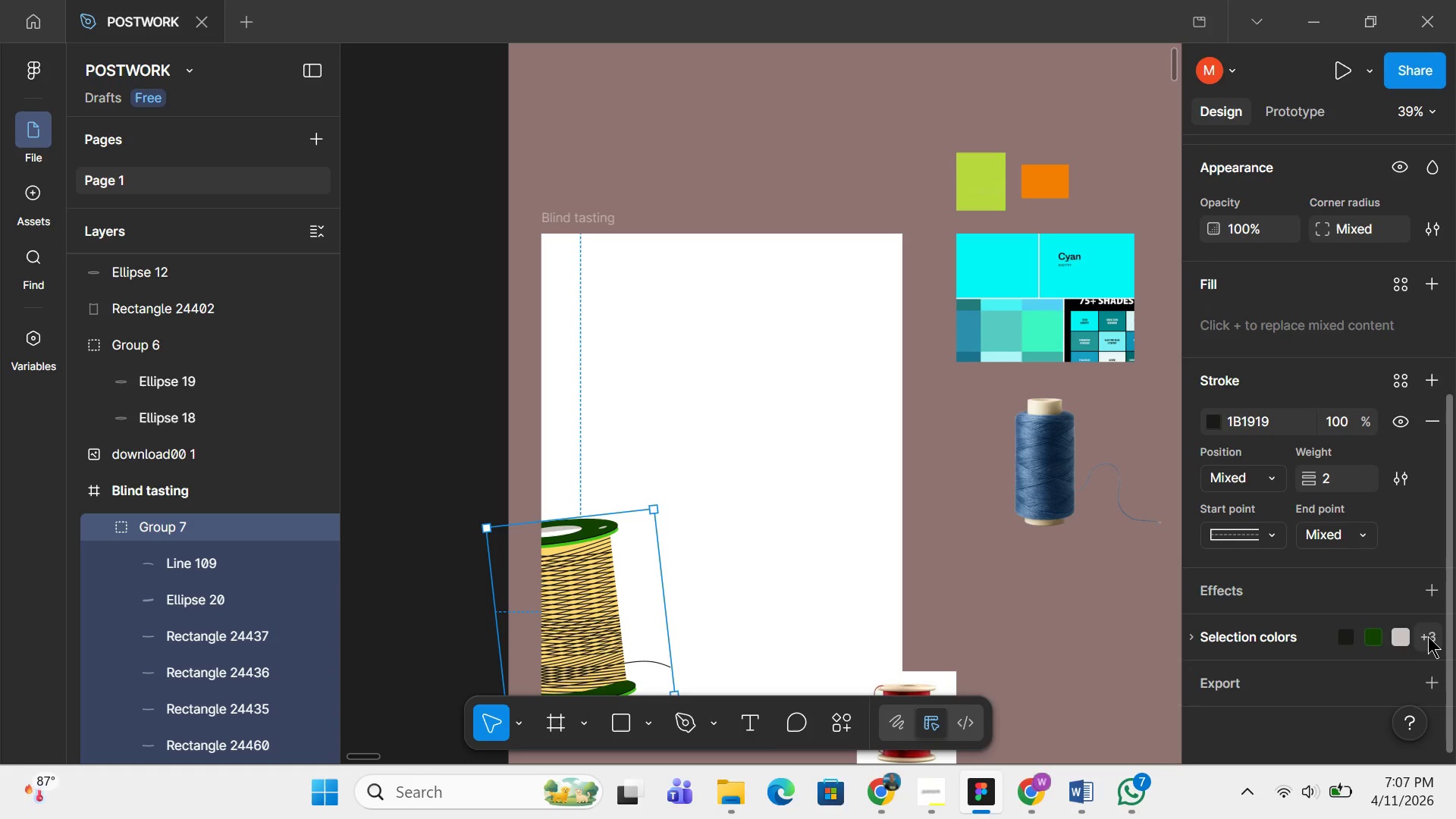 
left_click([1428, 636])
 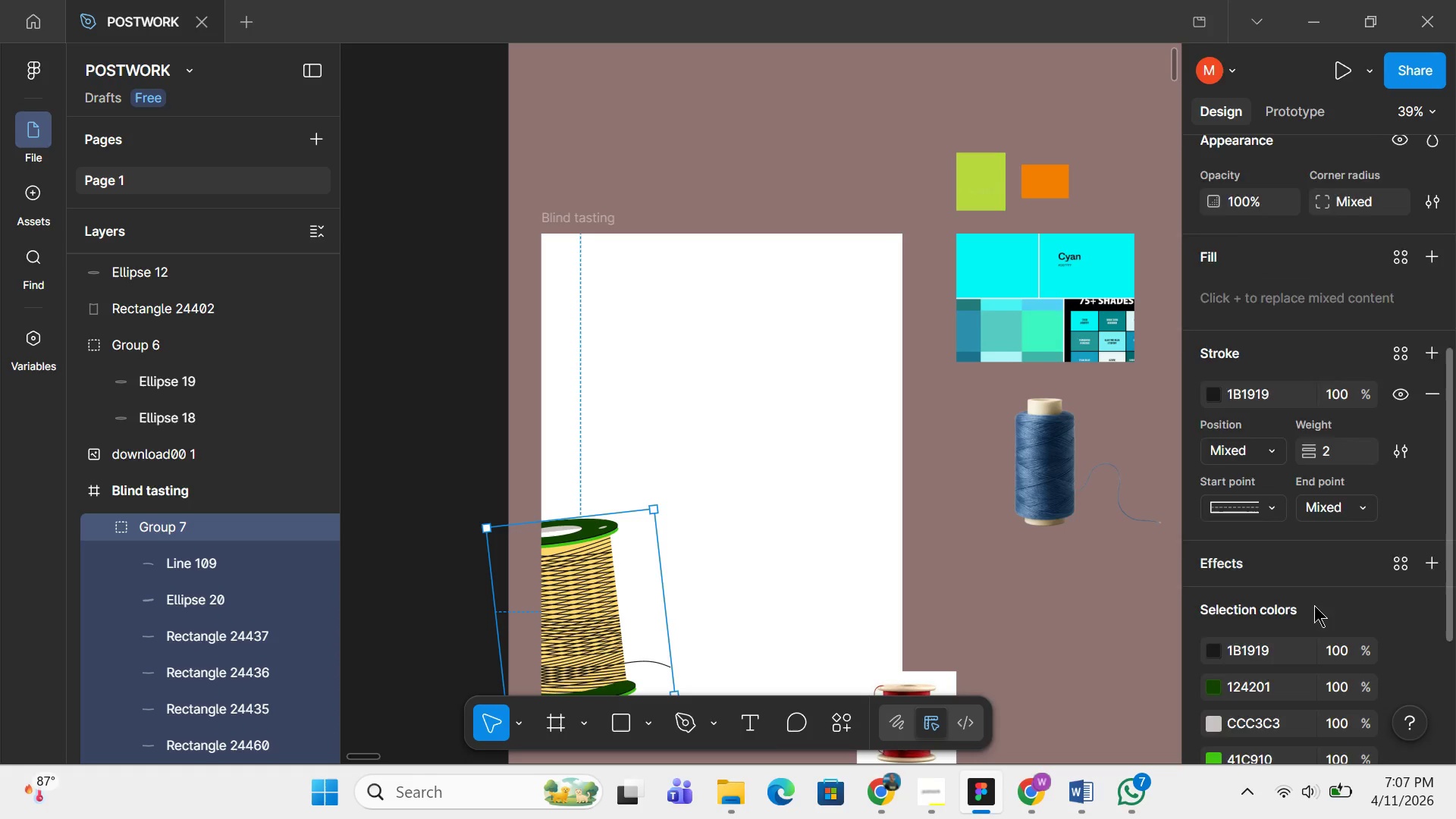 
scroll: coordinate [1314, 605], scroll_direction: down, amount: 3.0
 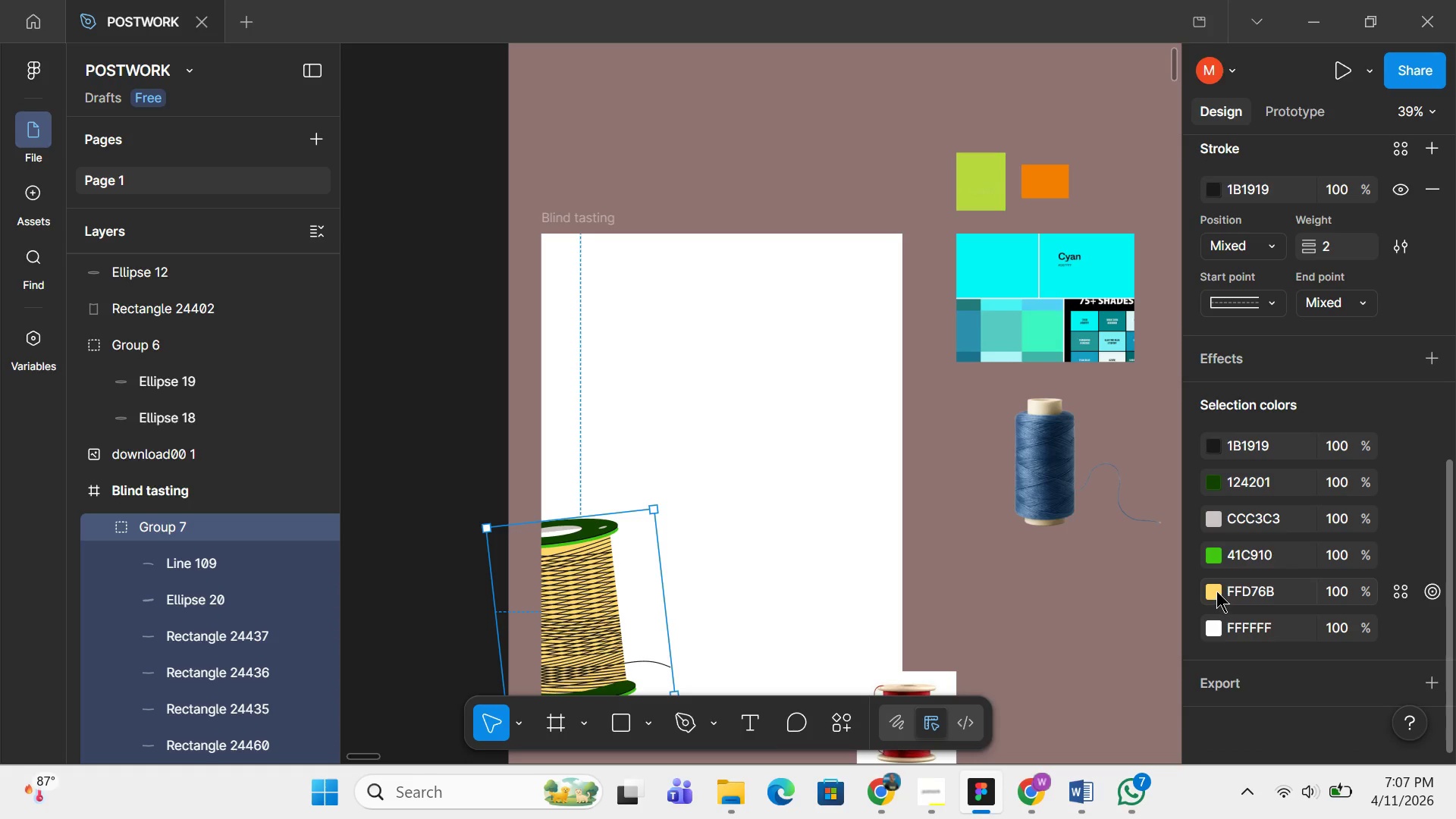 
left_click([1214, 591])
 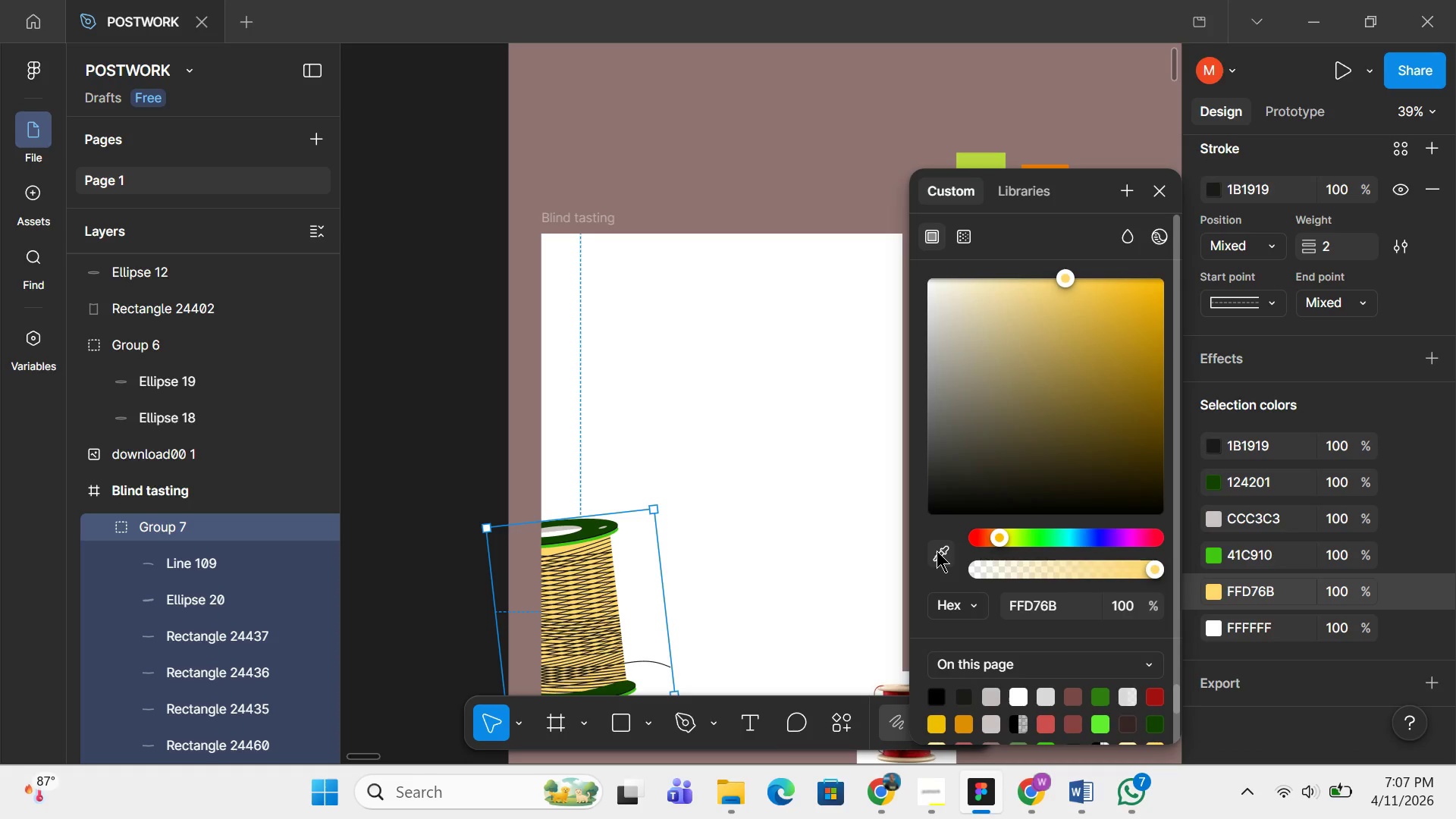 
left_click([937, 551])